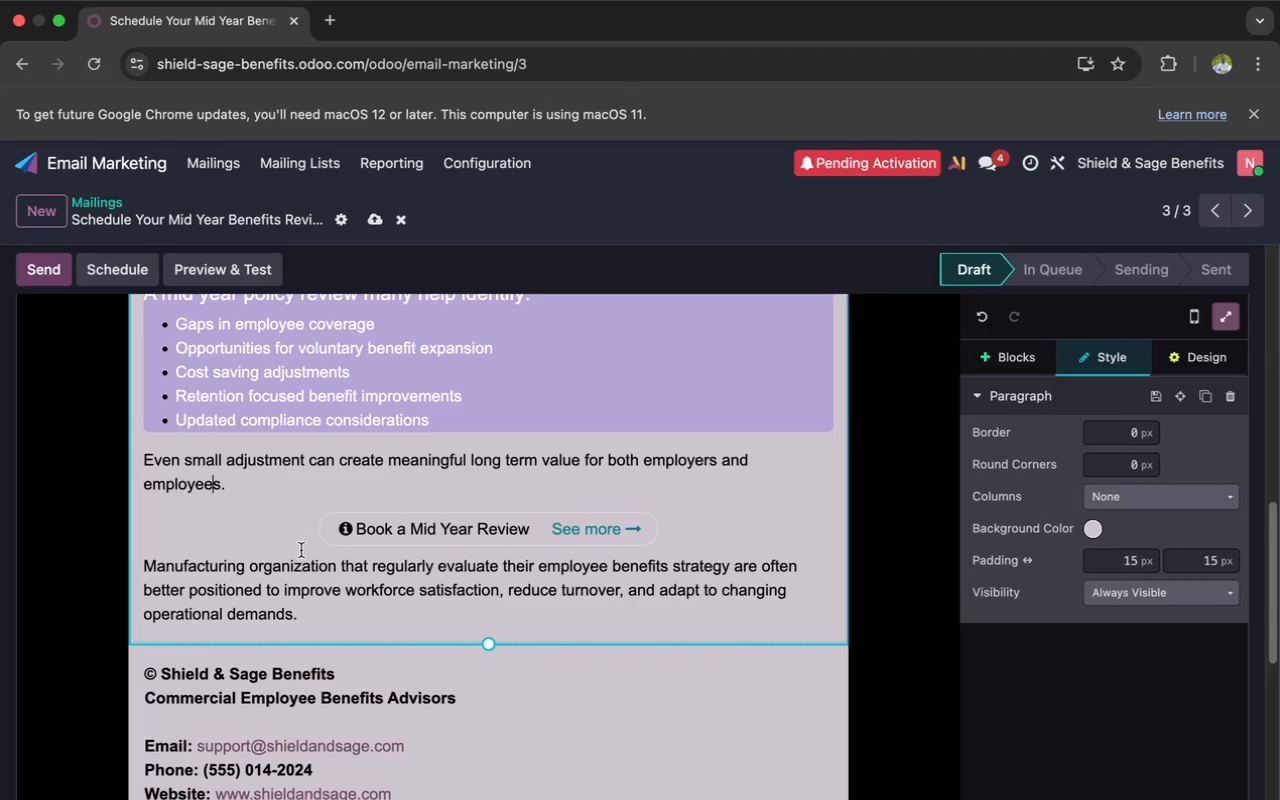 
scroll: coordinate [301, 550], scroll_direction: up, amount: 107.0
 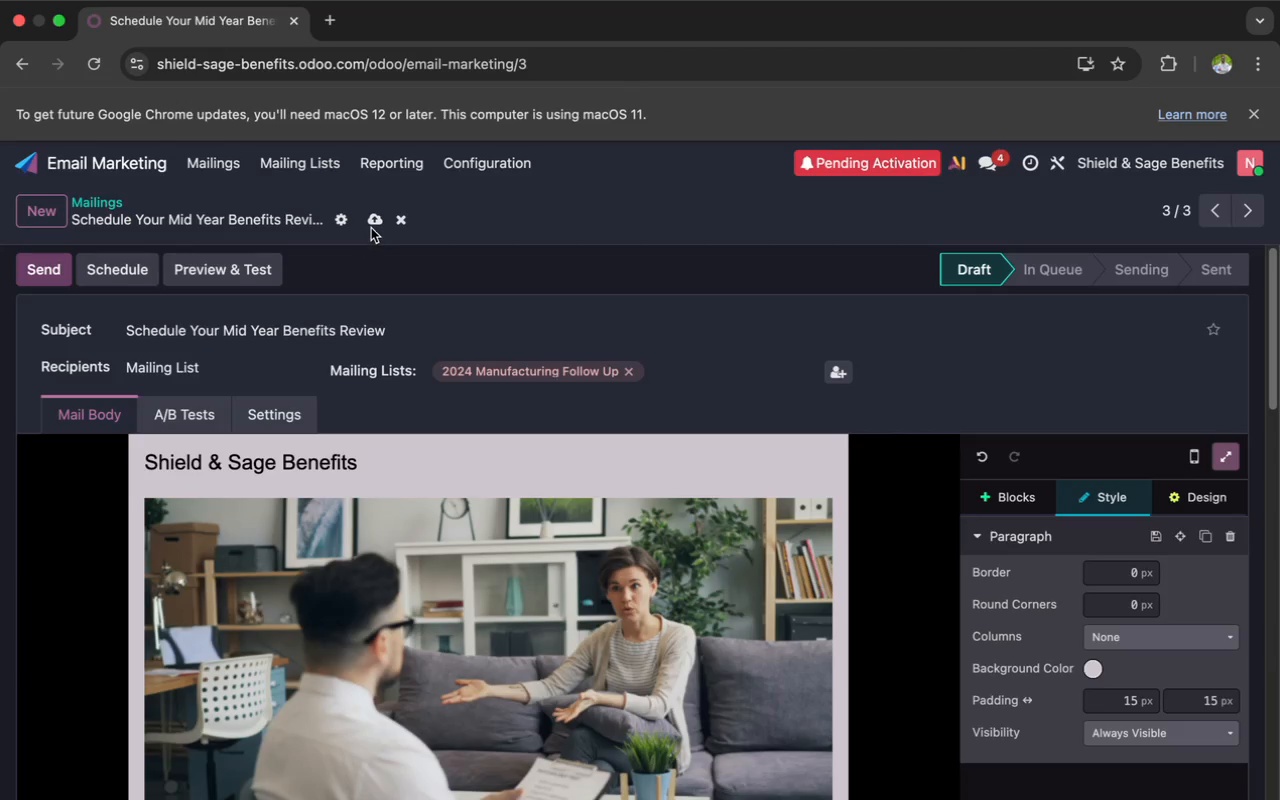 
left_click([372, 222])
 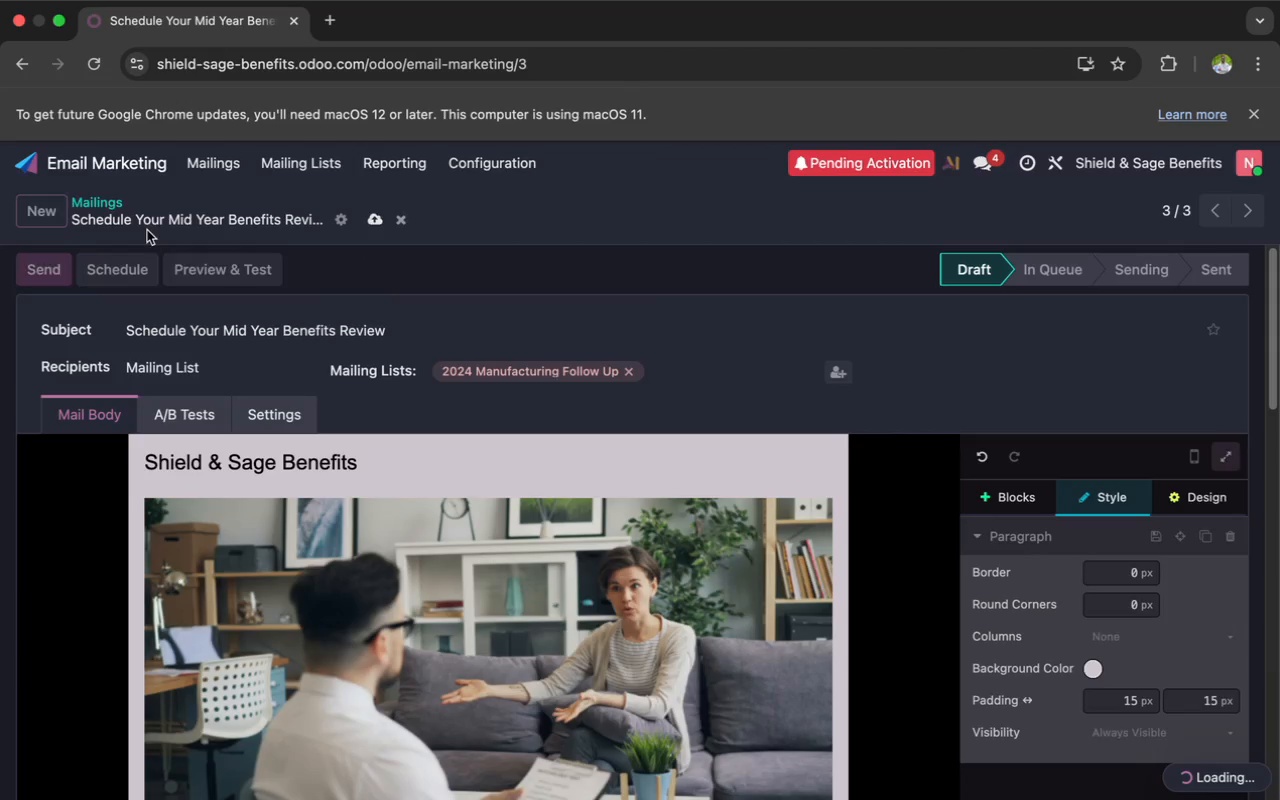 
left_click([97, 201])
 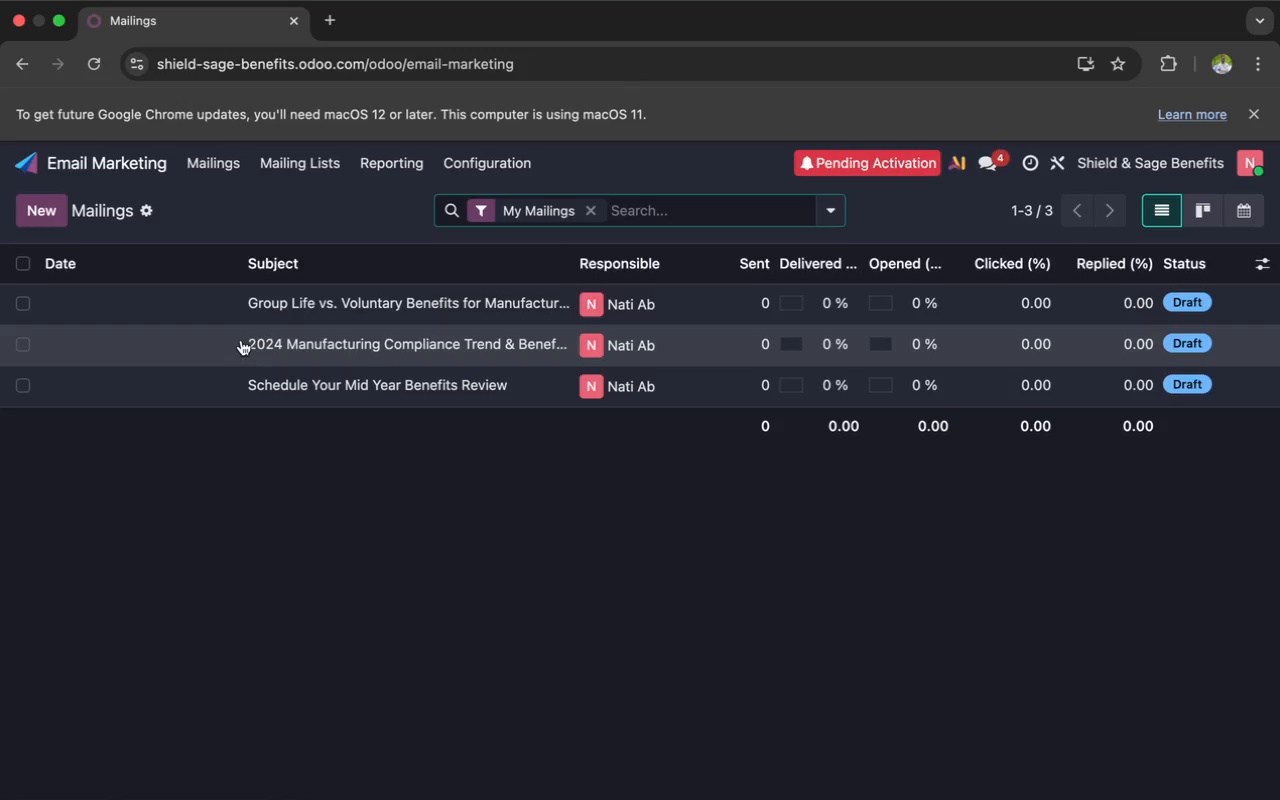 
left_click([286, 300])
 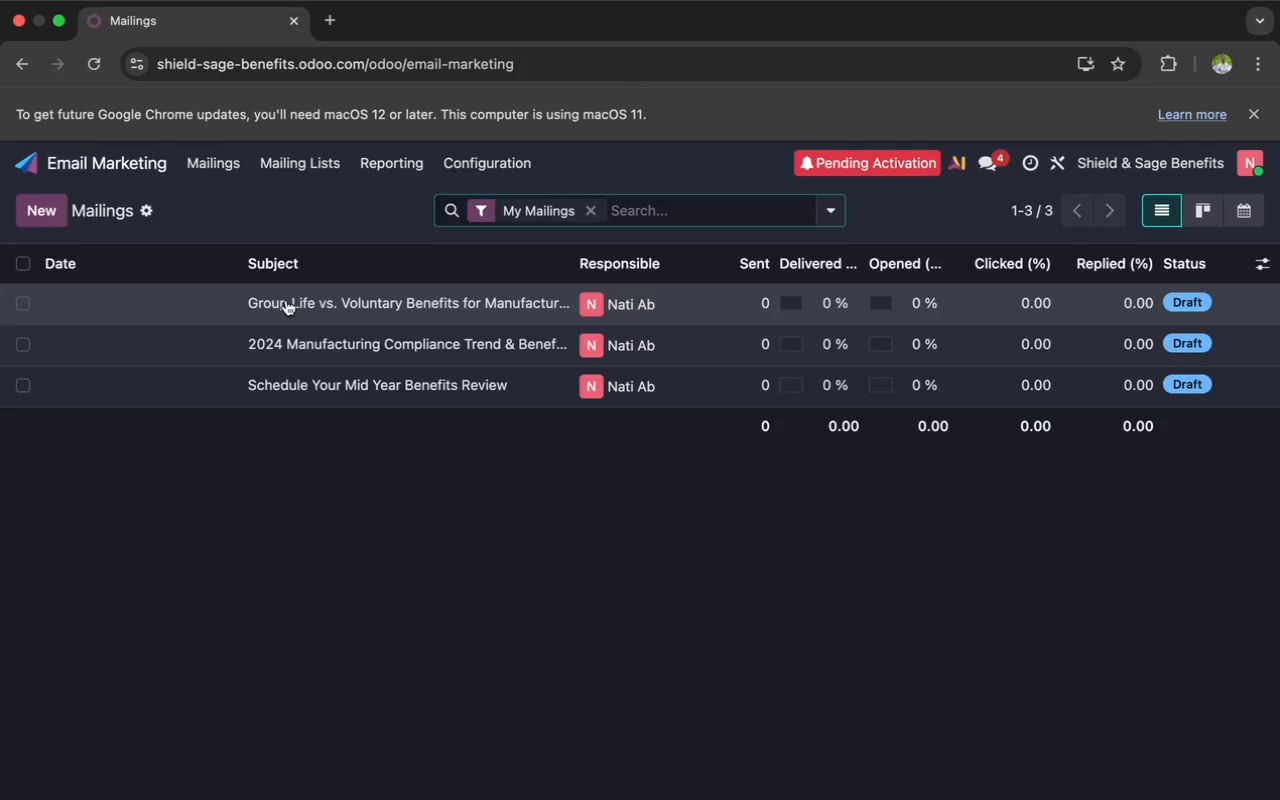 
mouse_move([298, 318])
 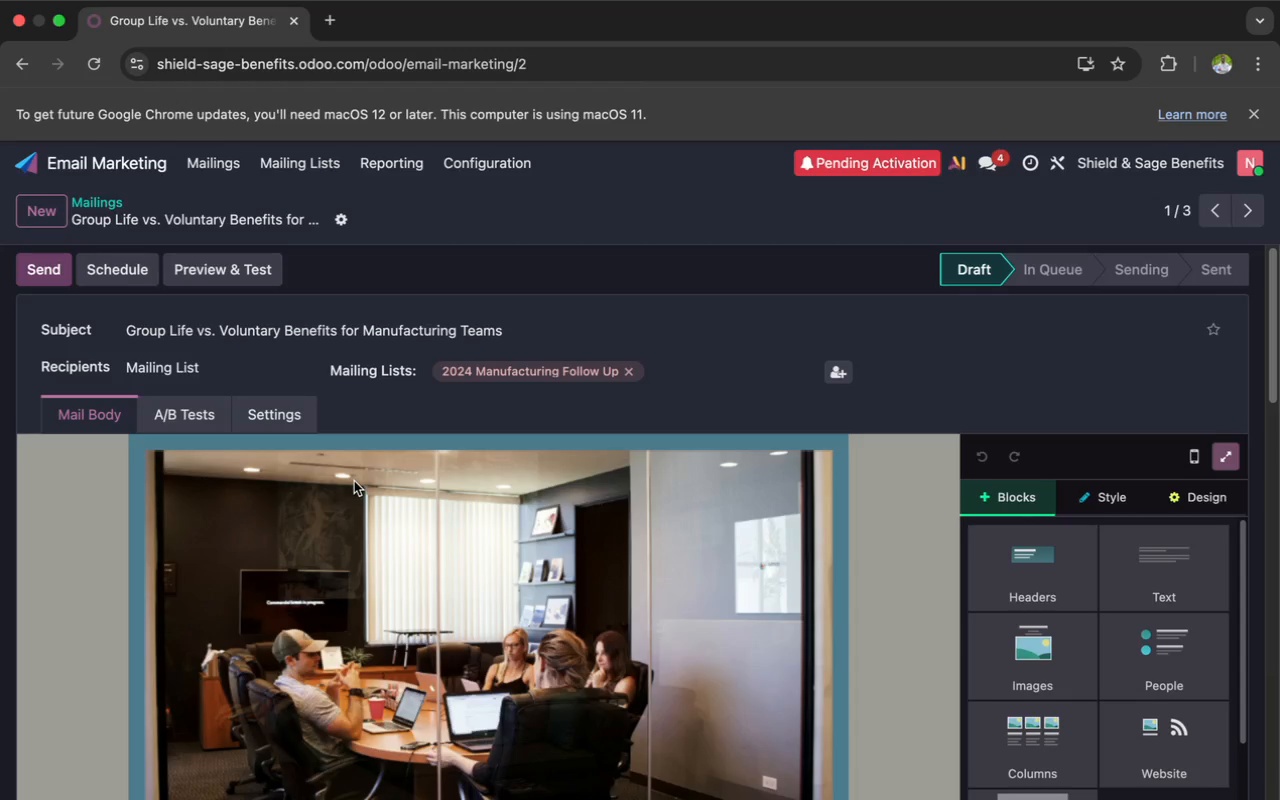 
scroll: coordinate [354, 481], scroll_direction: up, amount: 299.0
 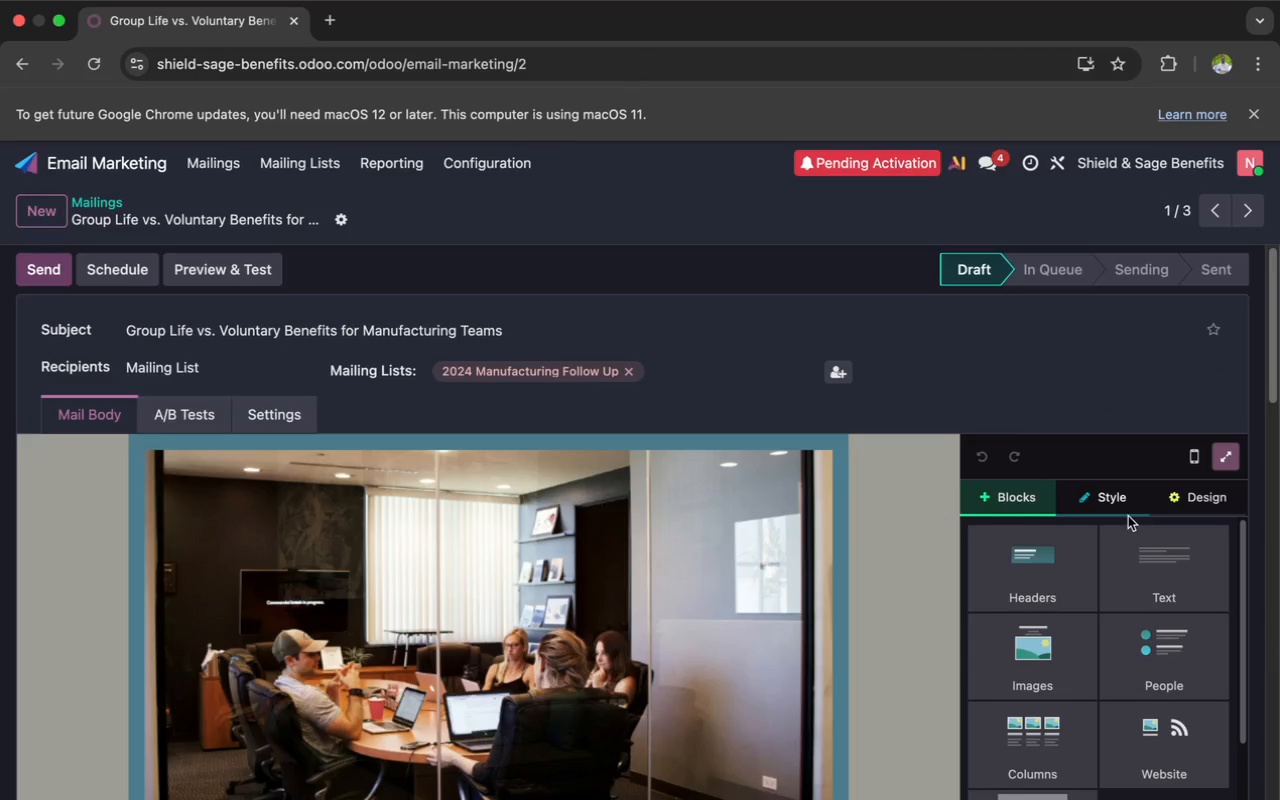 
left_click([1147, 559])
 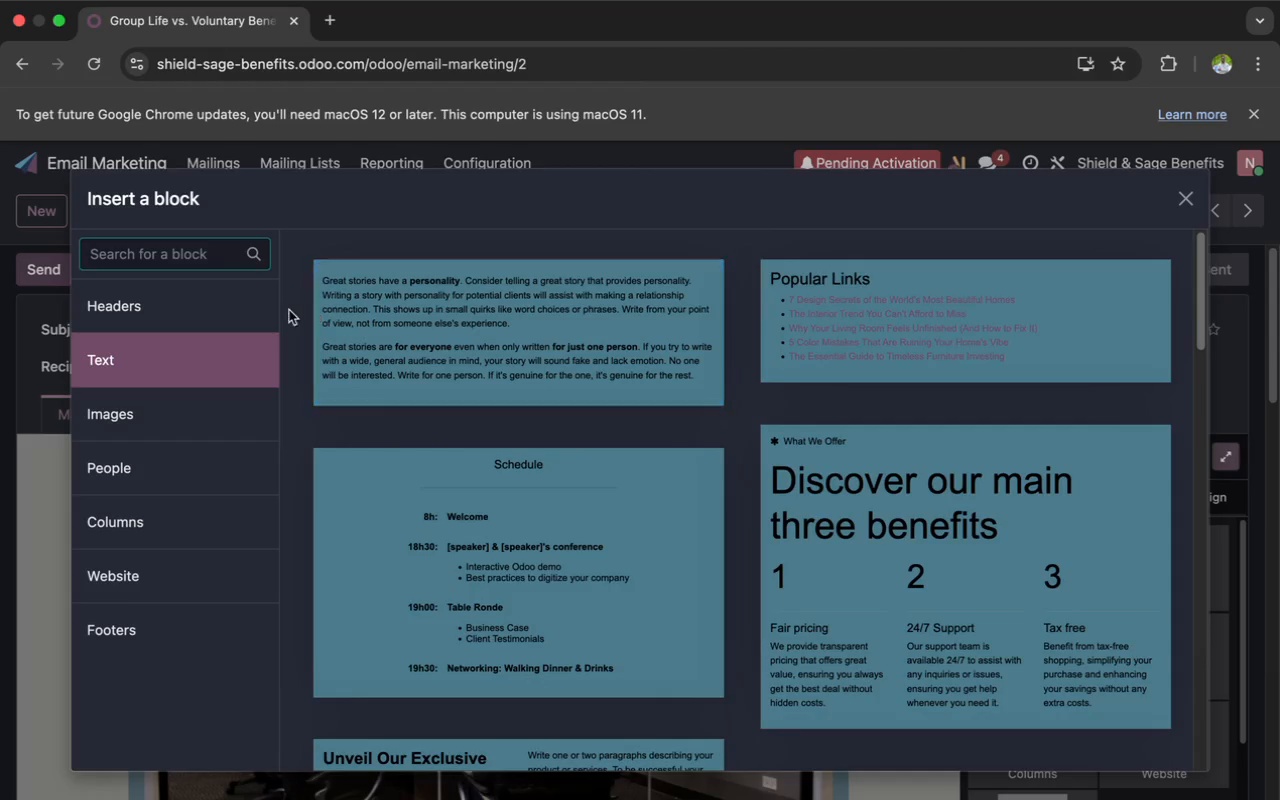 
left_click([235, 303])
 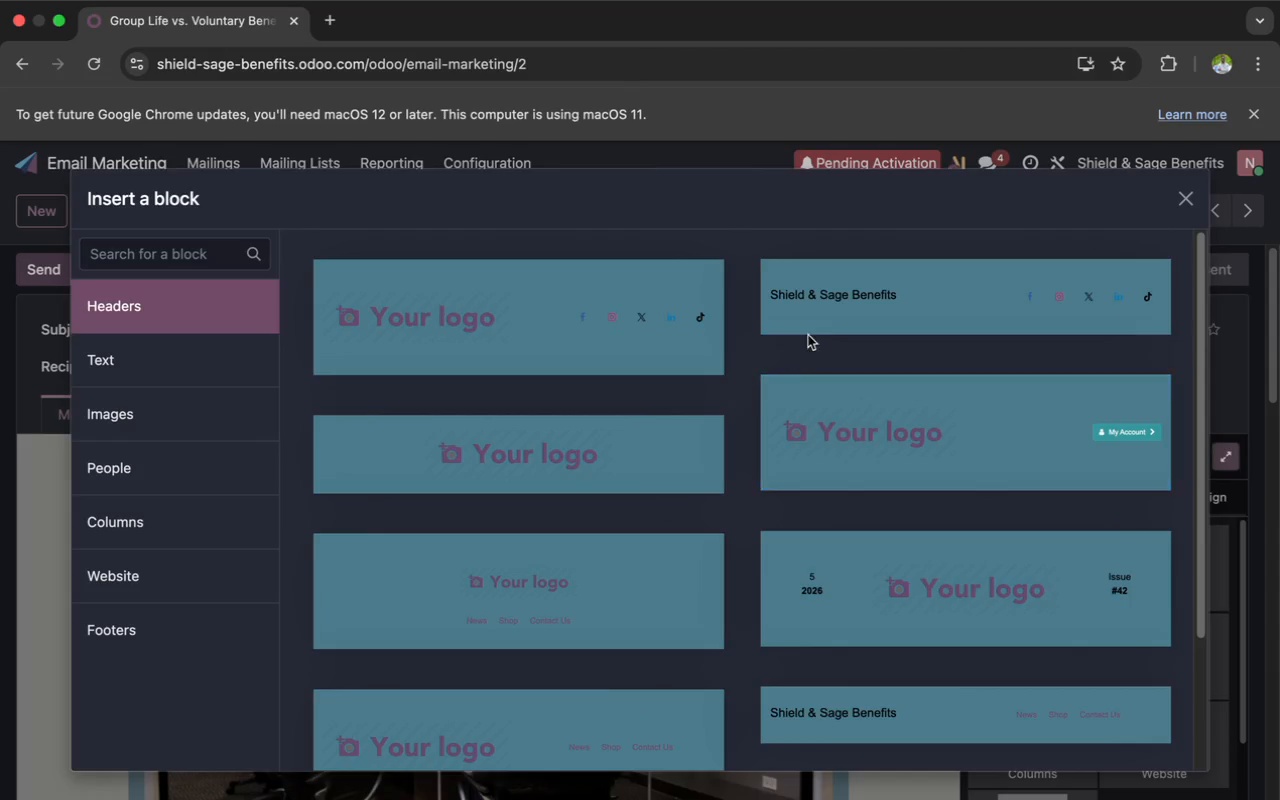 
left_click([843, 307])
 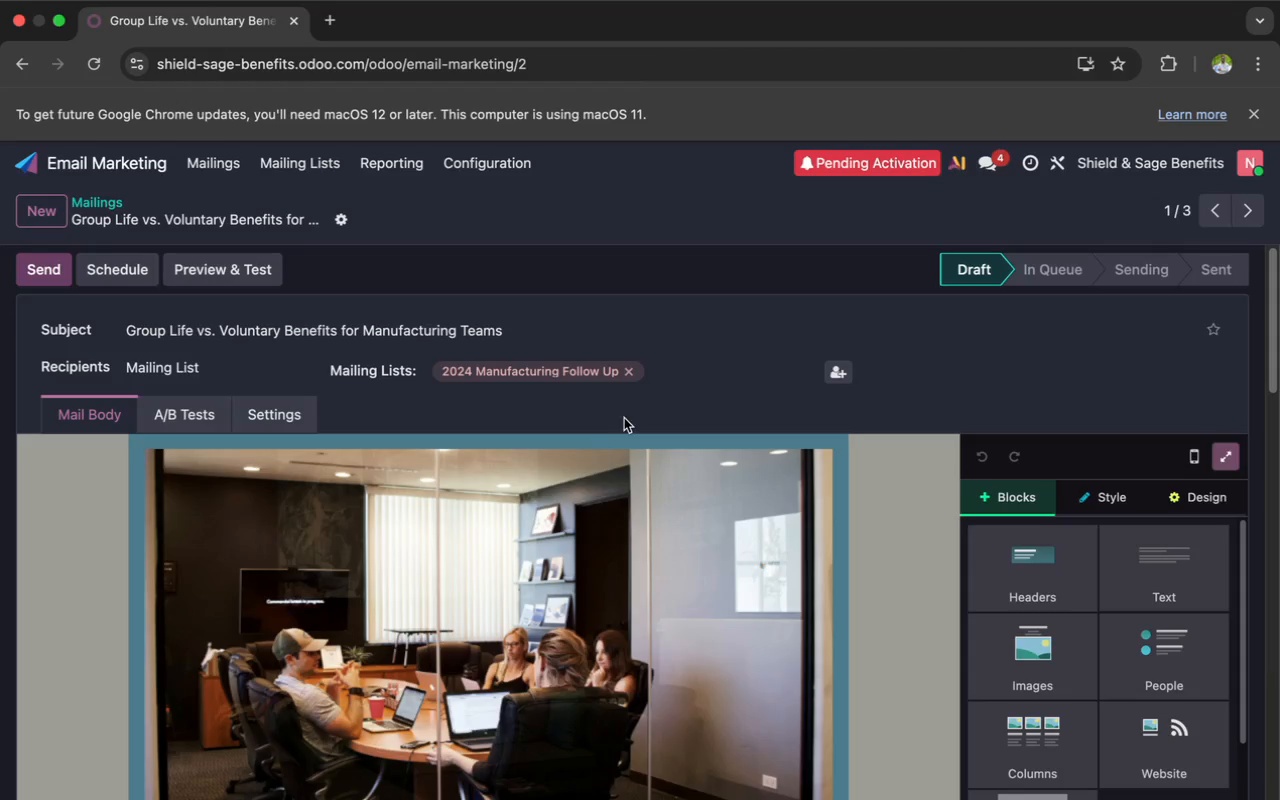 
scroll: coordinate [592, 432], scroll_direction: up, amount: 11.0
 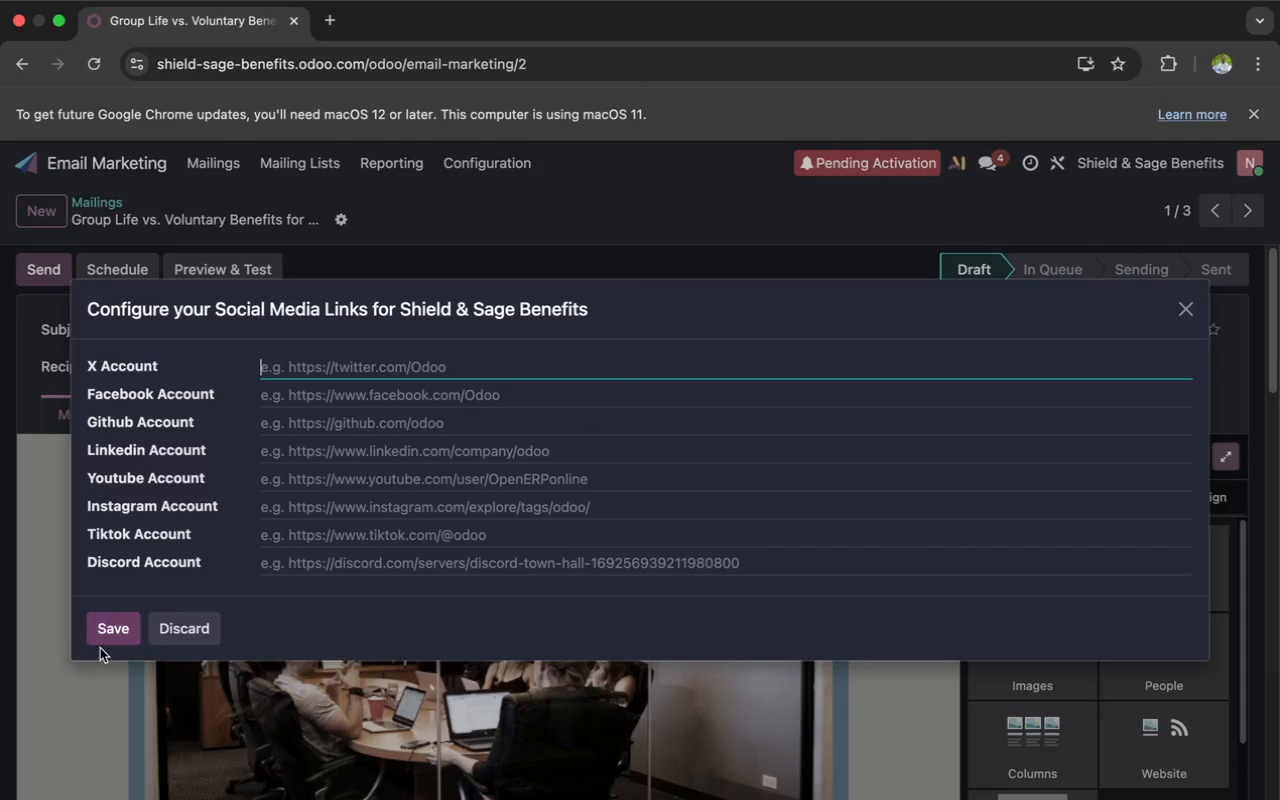 
left_click([165, 631])
 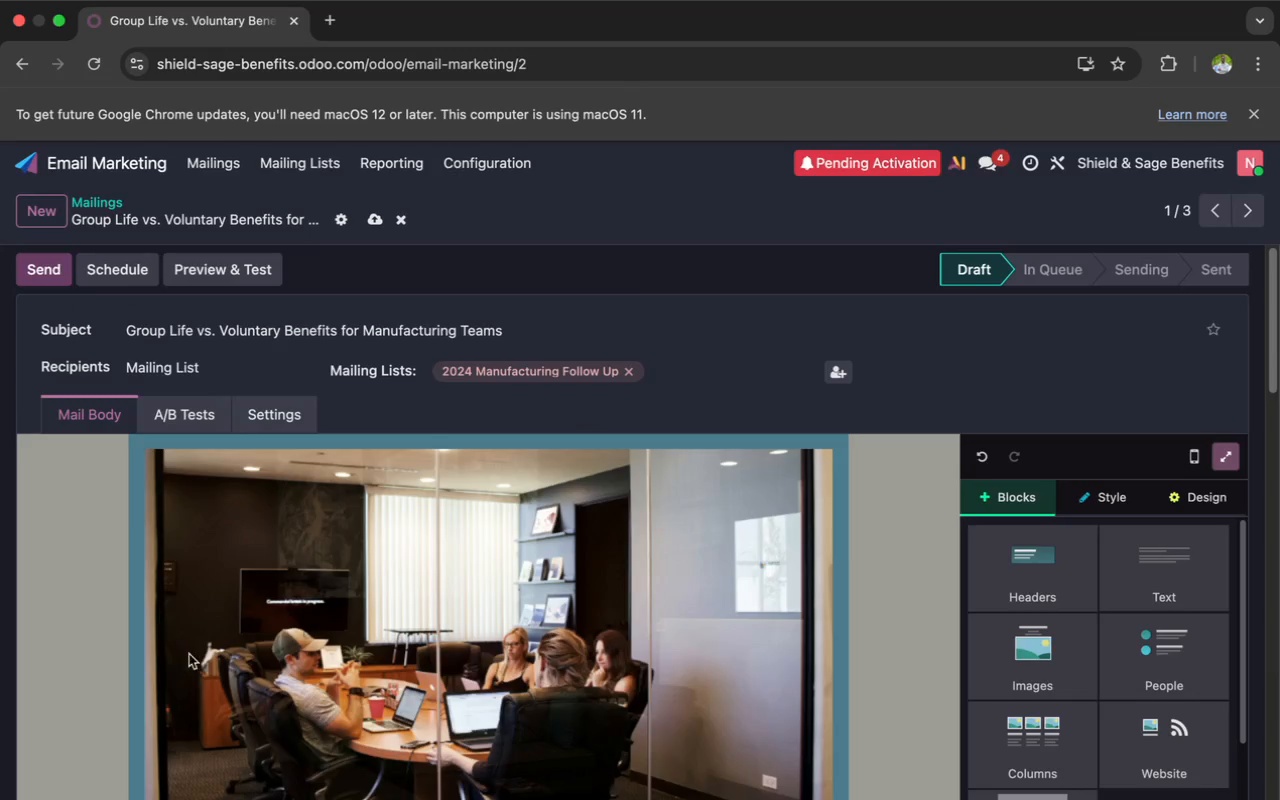 
scroll: coordinate [193, 658], scroll_direction: up, amount: 3.0
 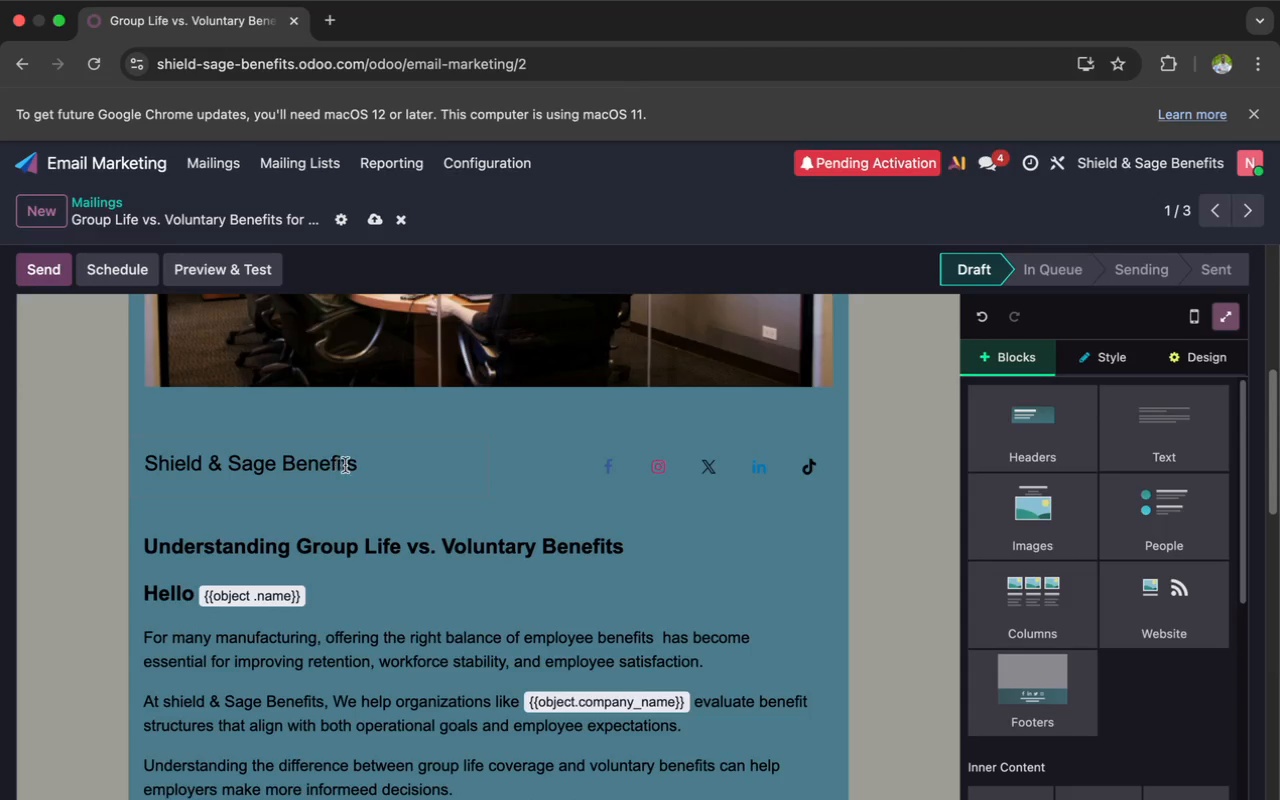 
left_click([305, 493])
 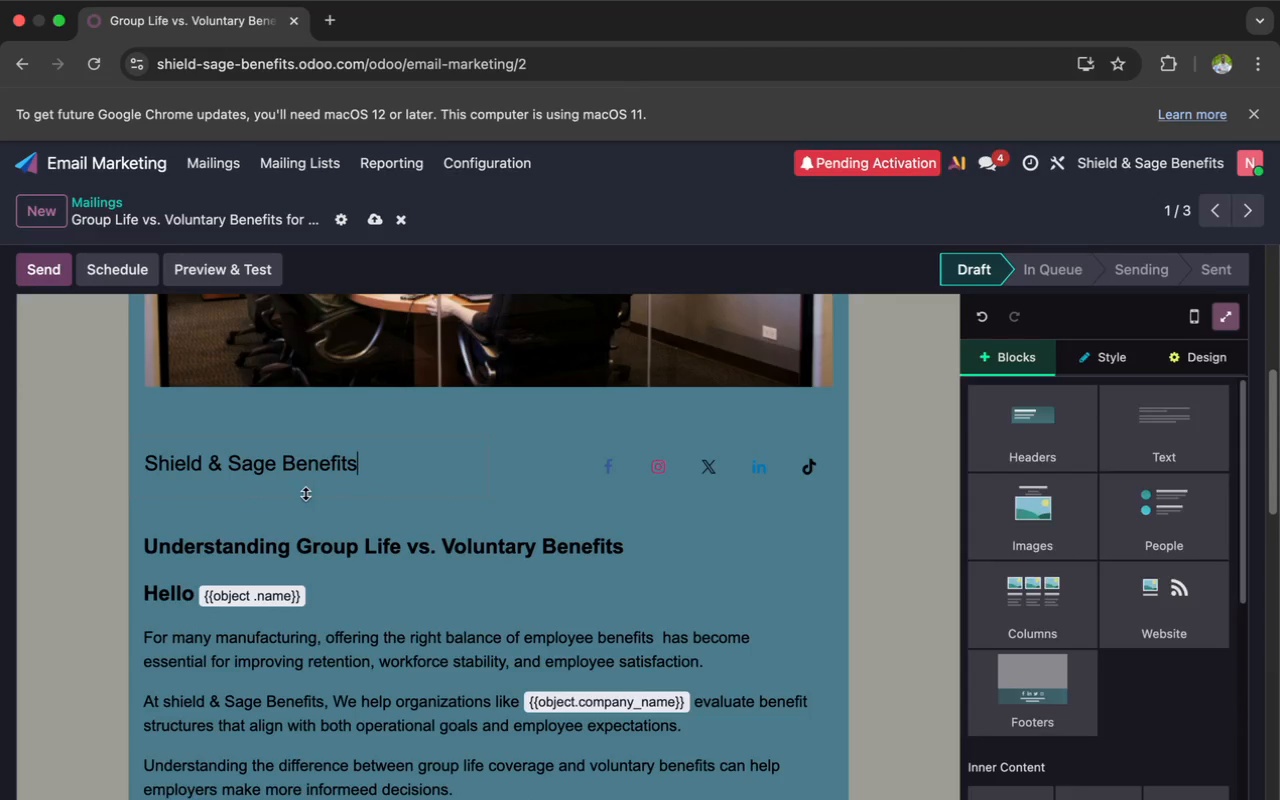 
mouse_move([331, 490])
 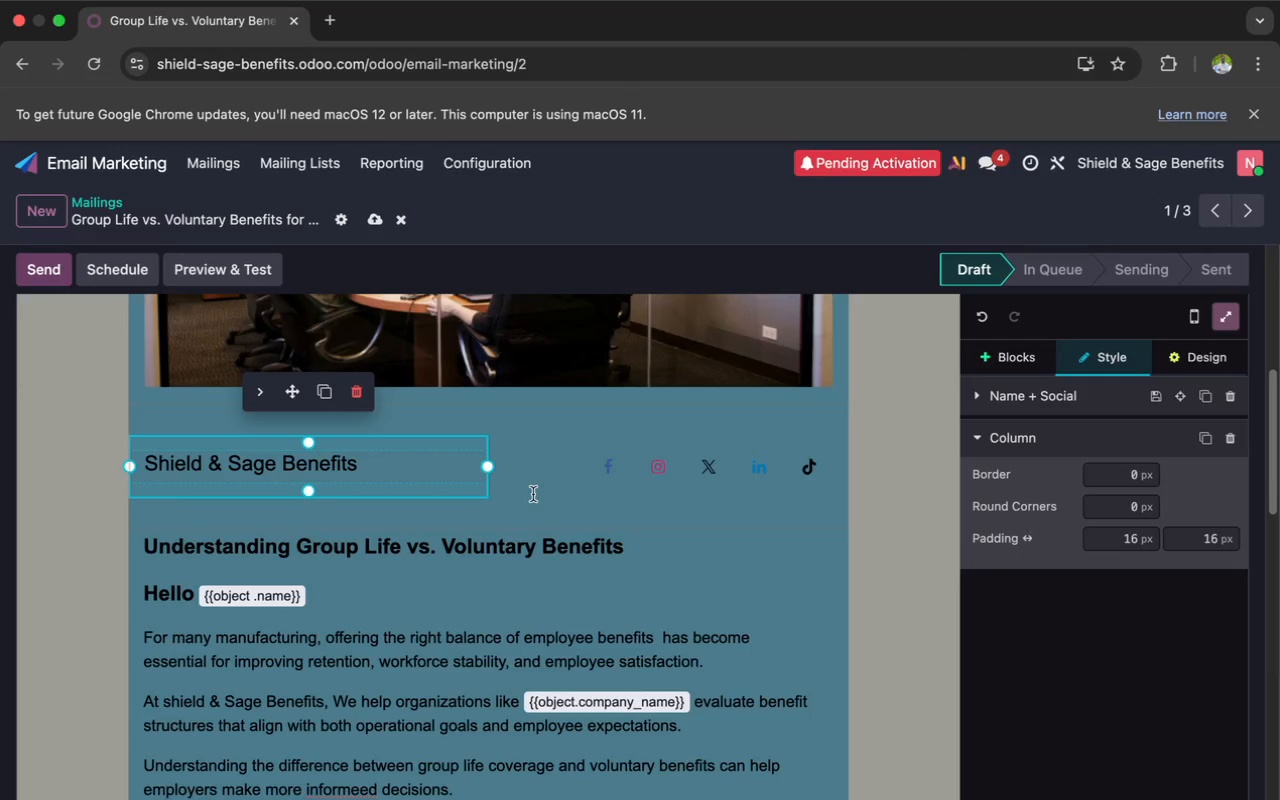 
left_click([535, 498])
 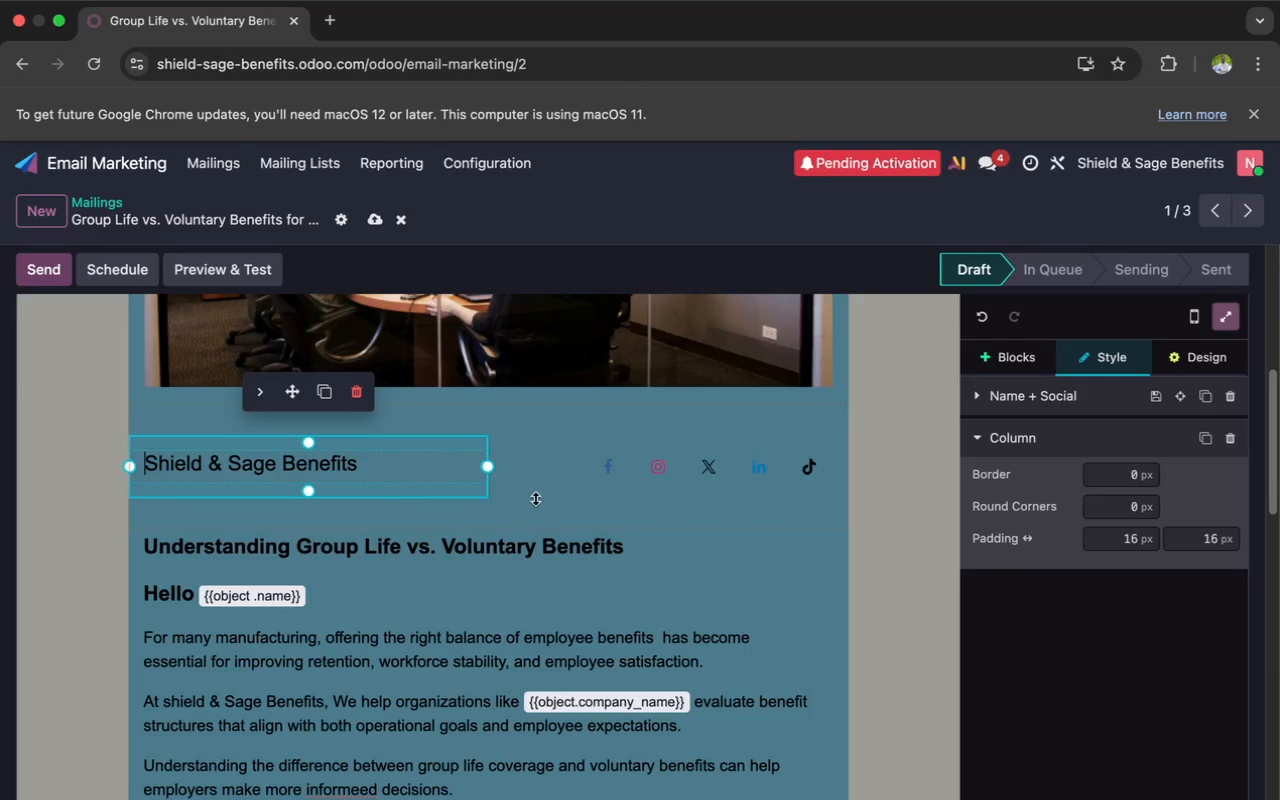 
mouse_move([519, 469])
 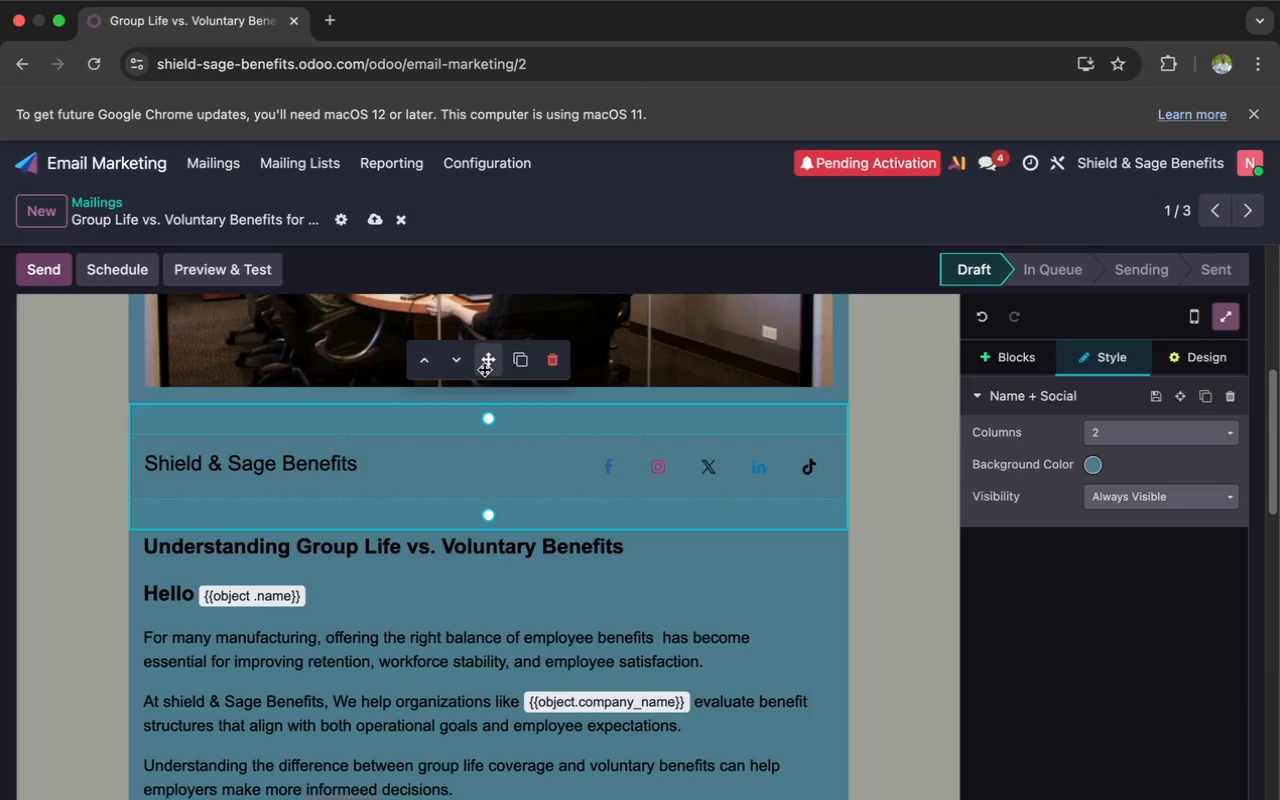 
left_click_drag(start_coordinate=[484, 369], to_coordinate=[500, 236])
 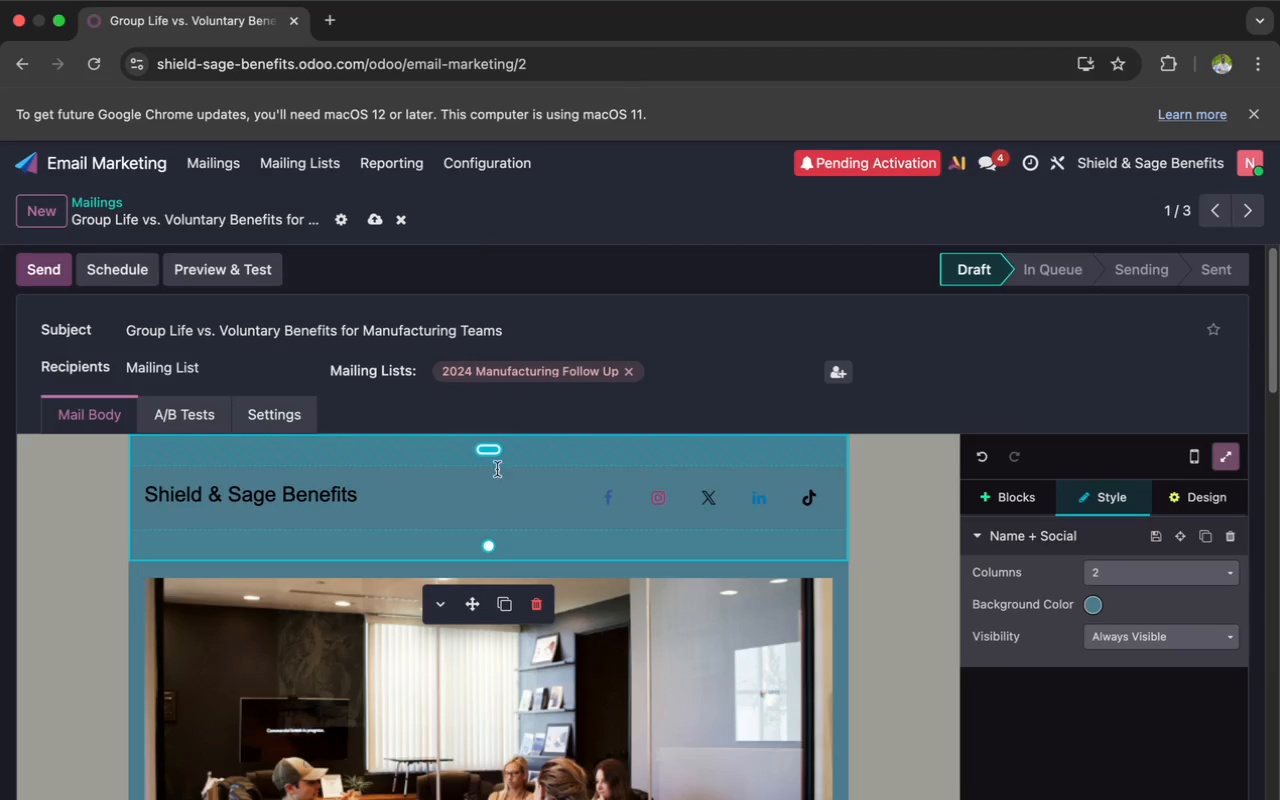 
left_click([579, 483])
 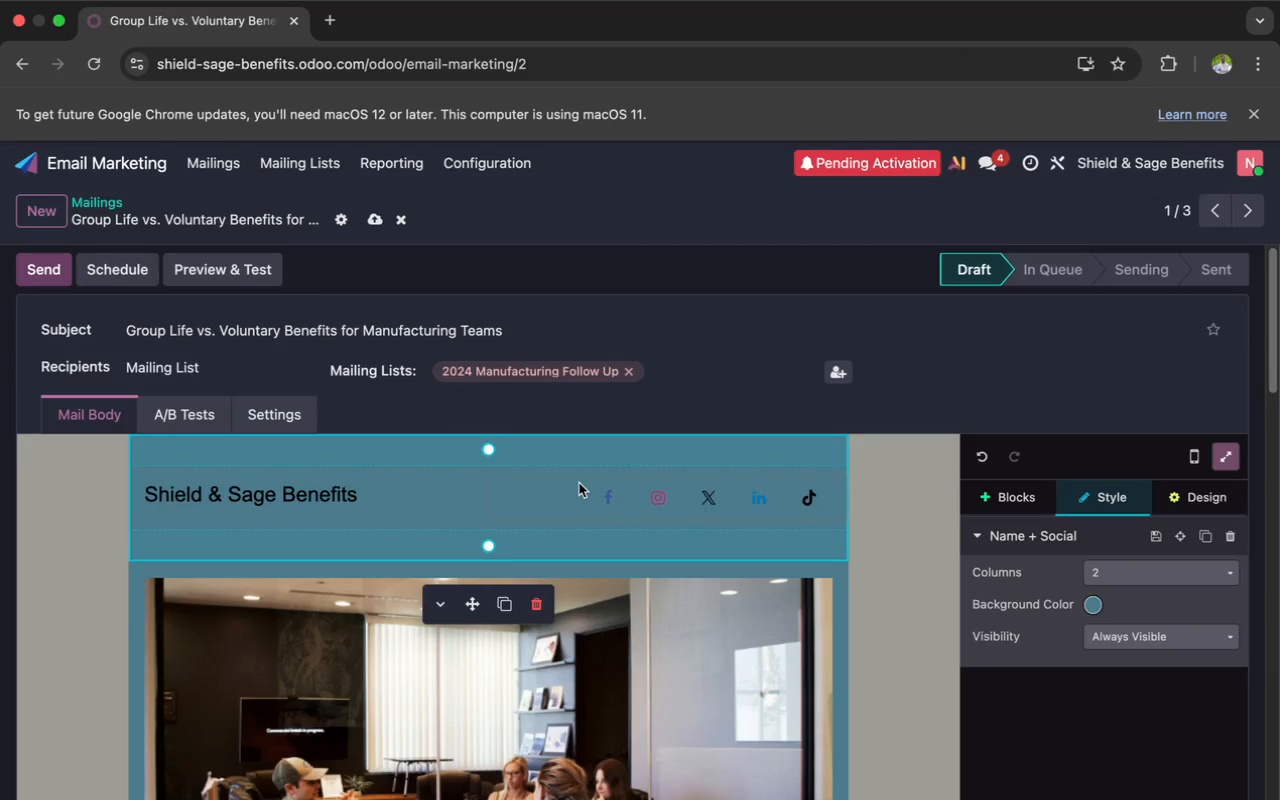 
mouse_move([551, 487])
 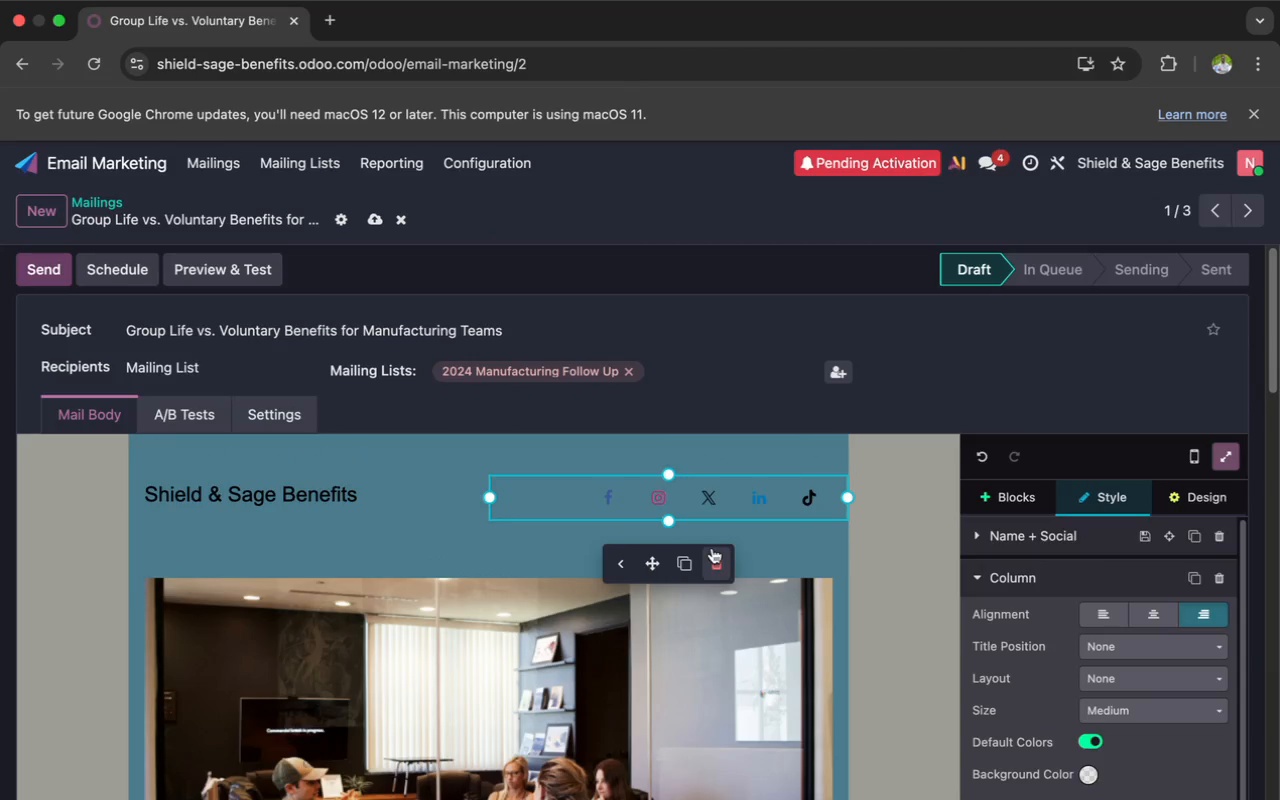 
left_click([715, 558])
 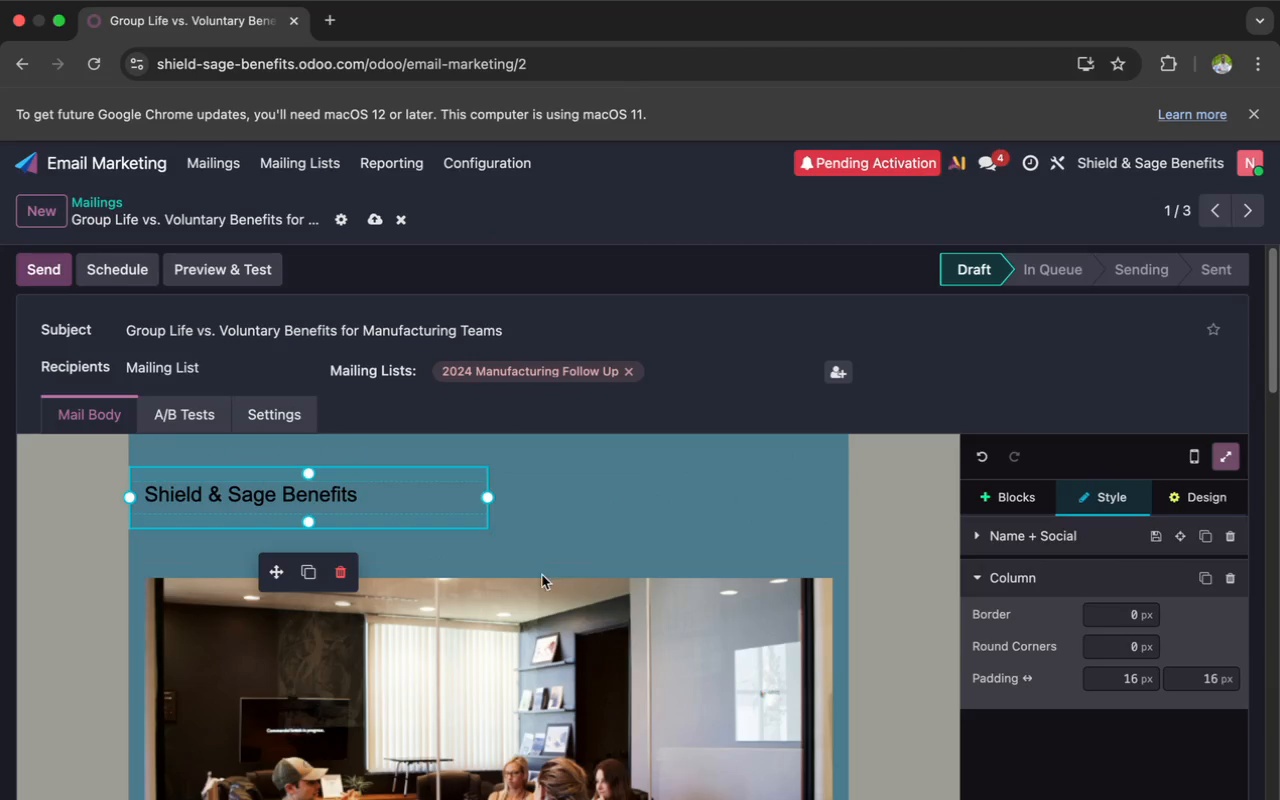 
left_click([576, 536])
 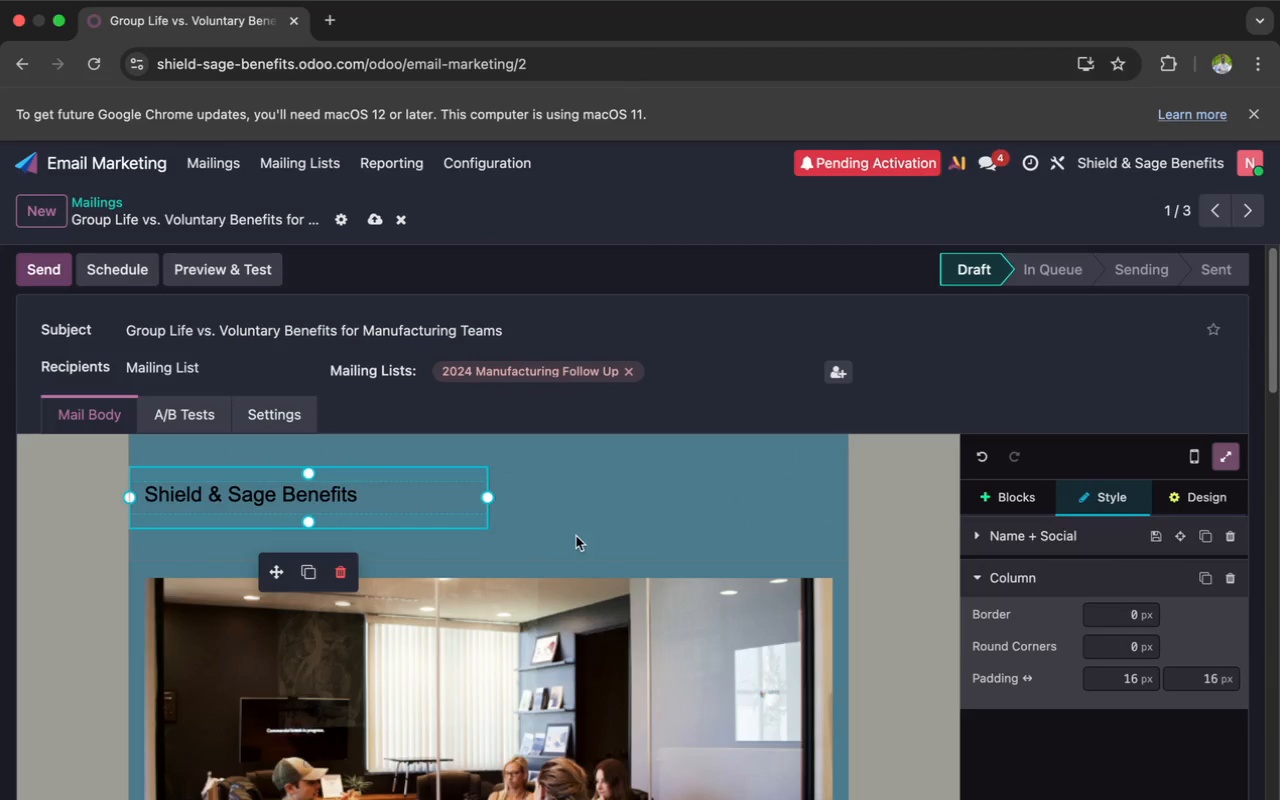 
mouse_move([536, 548])
 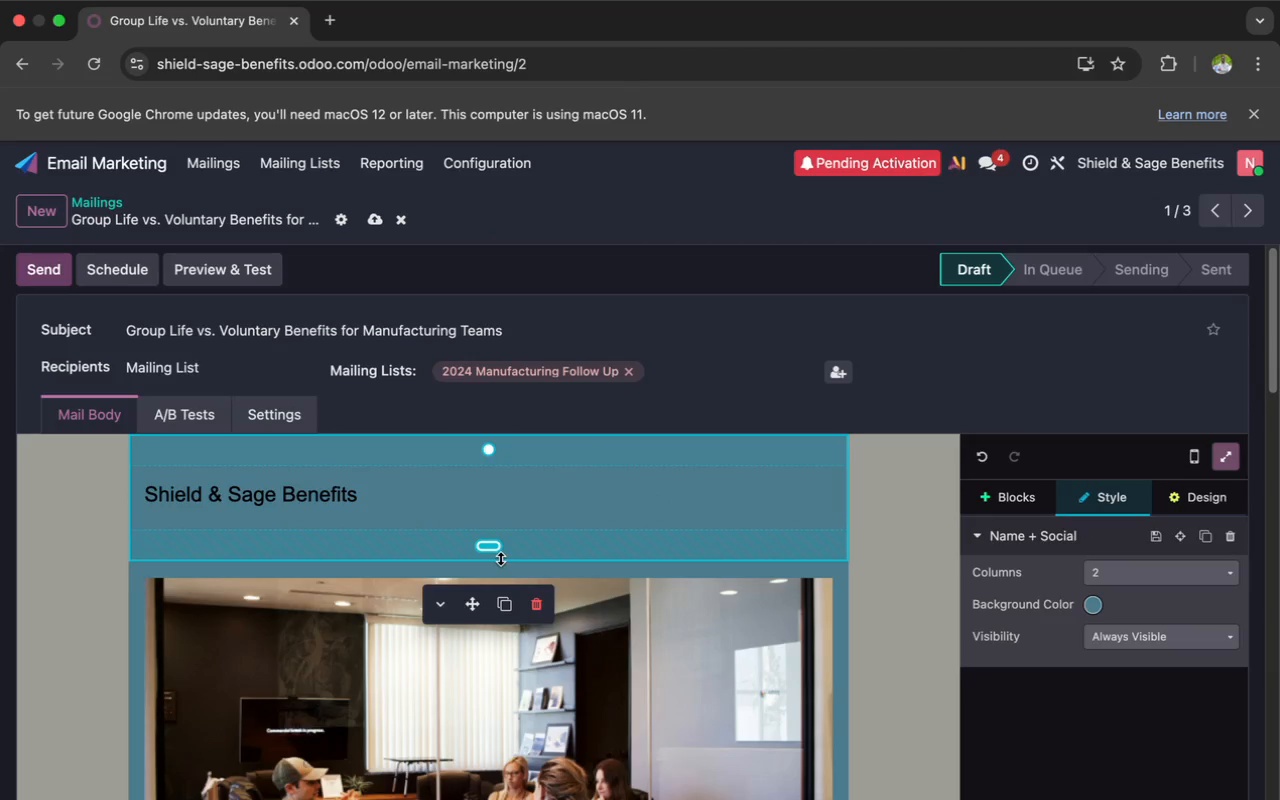 
left_click_drag(start_coordinate=[492, 553], to_coordinate=[472, 518])
 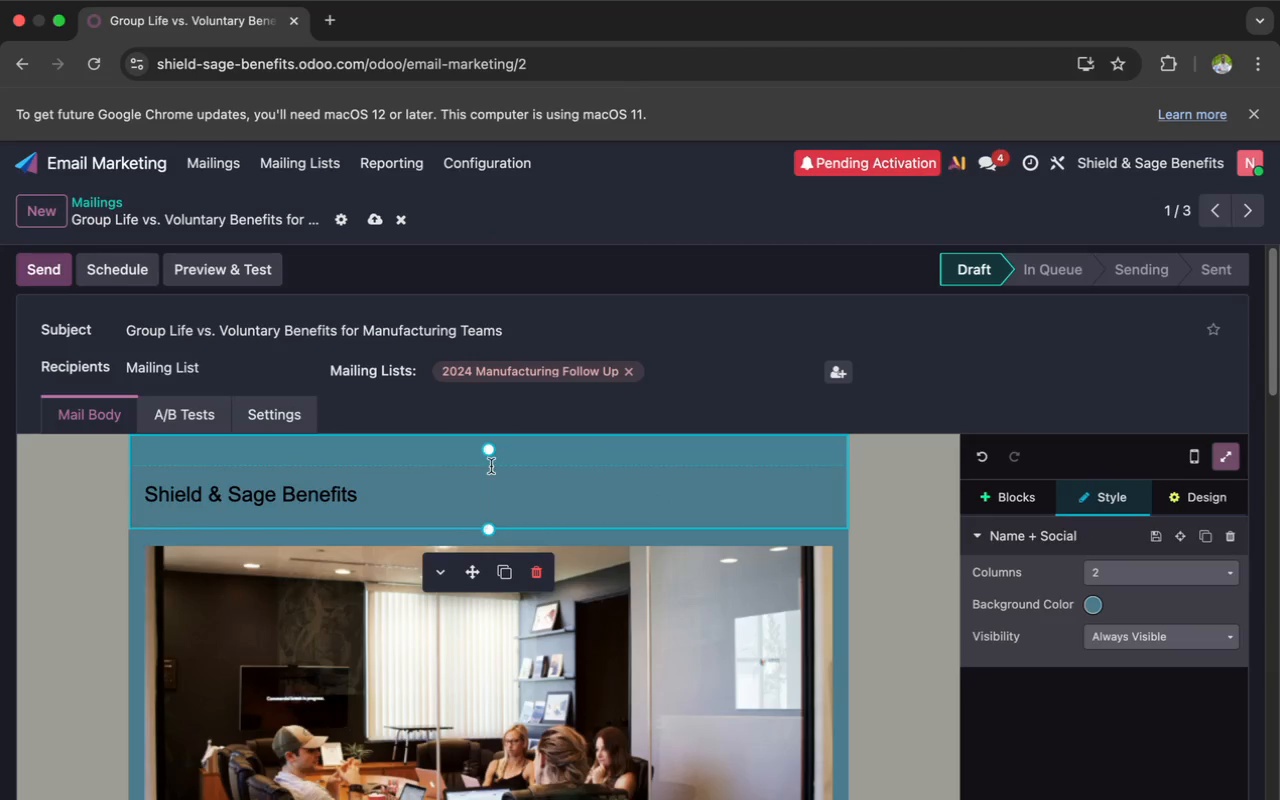 
left_click_drag(start_coordinate=[490, 464], to_coordinate=[475, 421])
 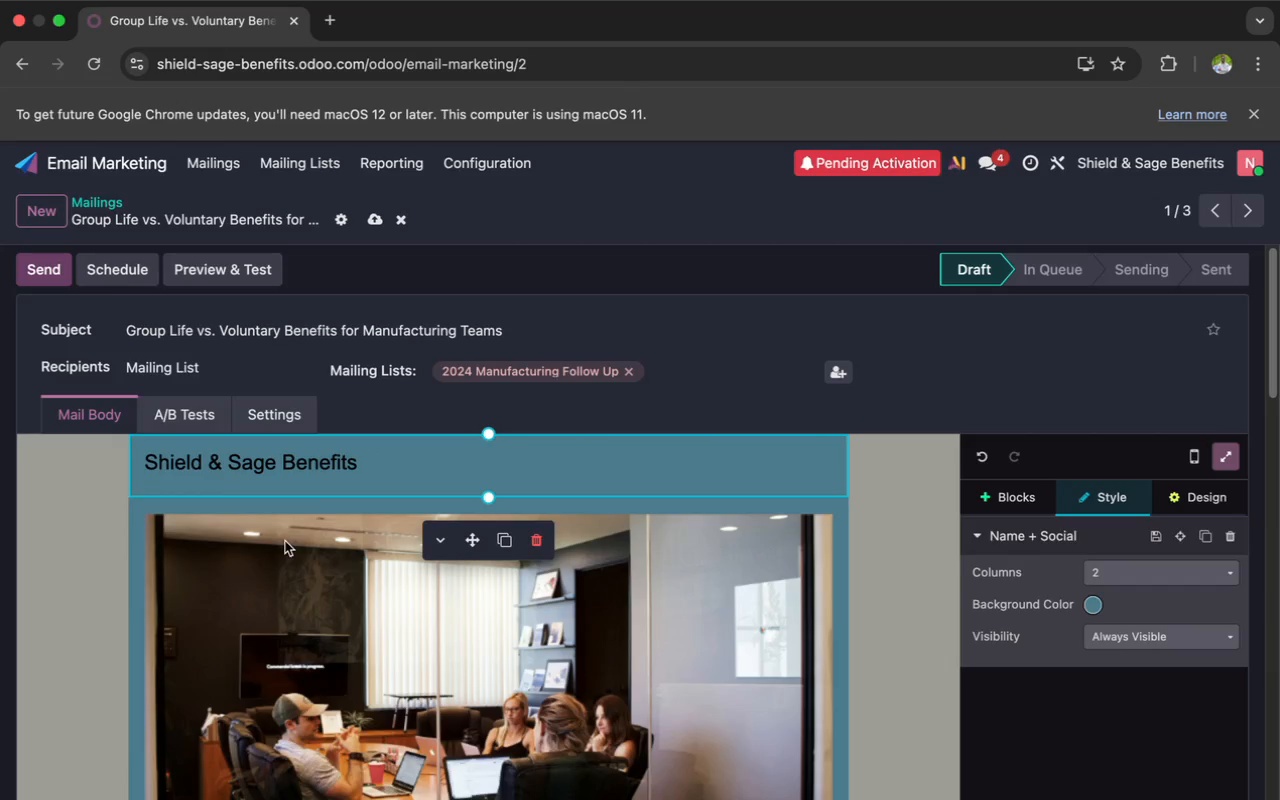 
left_click([108, 588])
 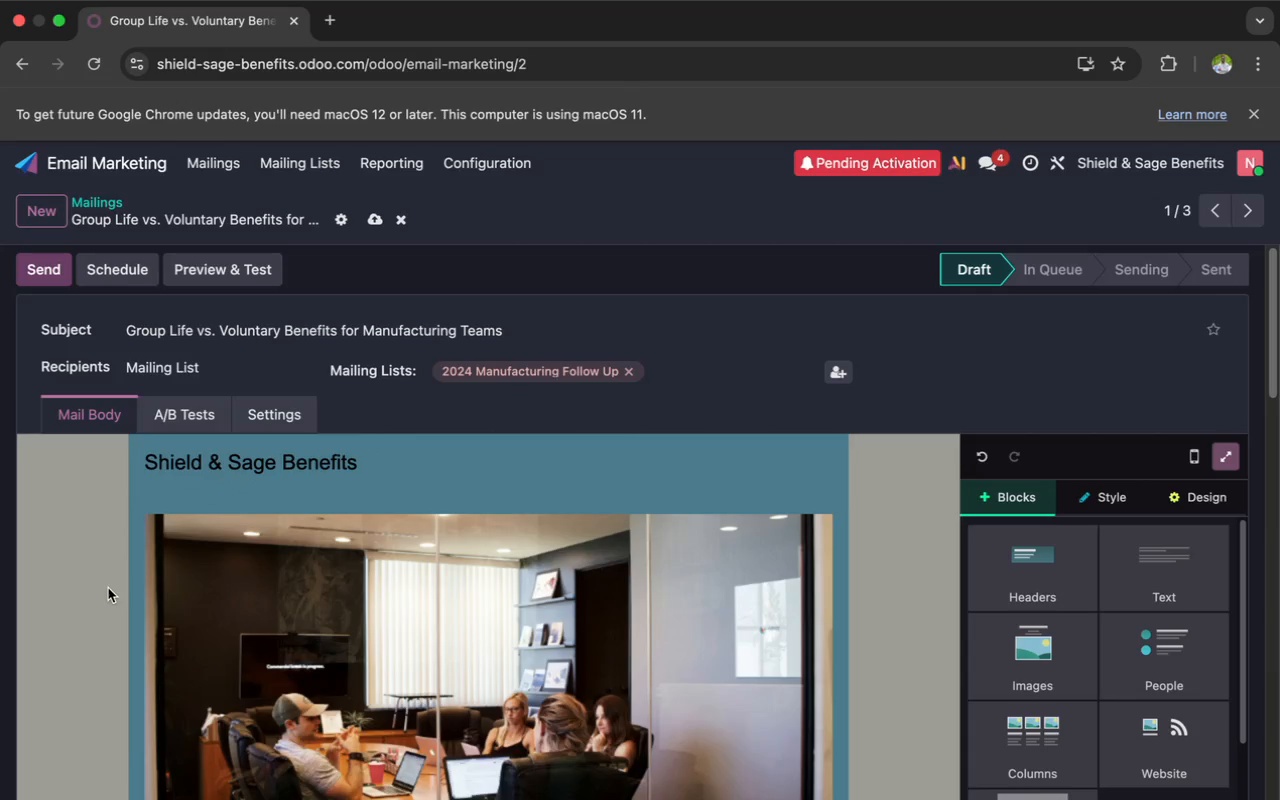 
scroll: coordinate [108, 588], scroll_direction: down, amount: 94.0
 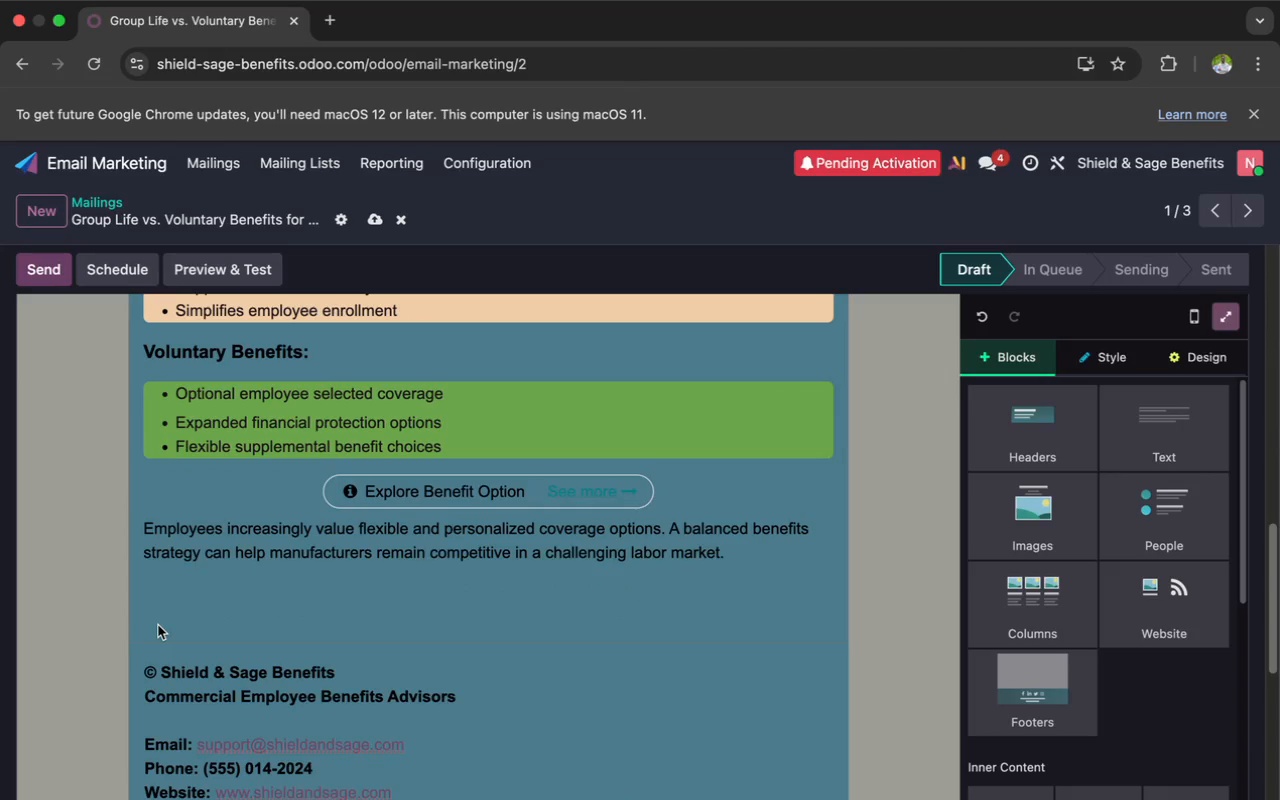 
left_click([160, 625])
 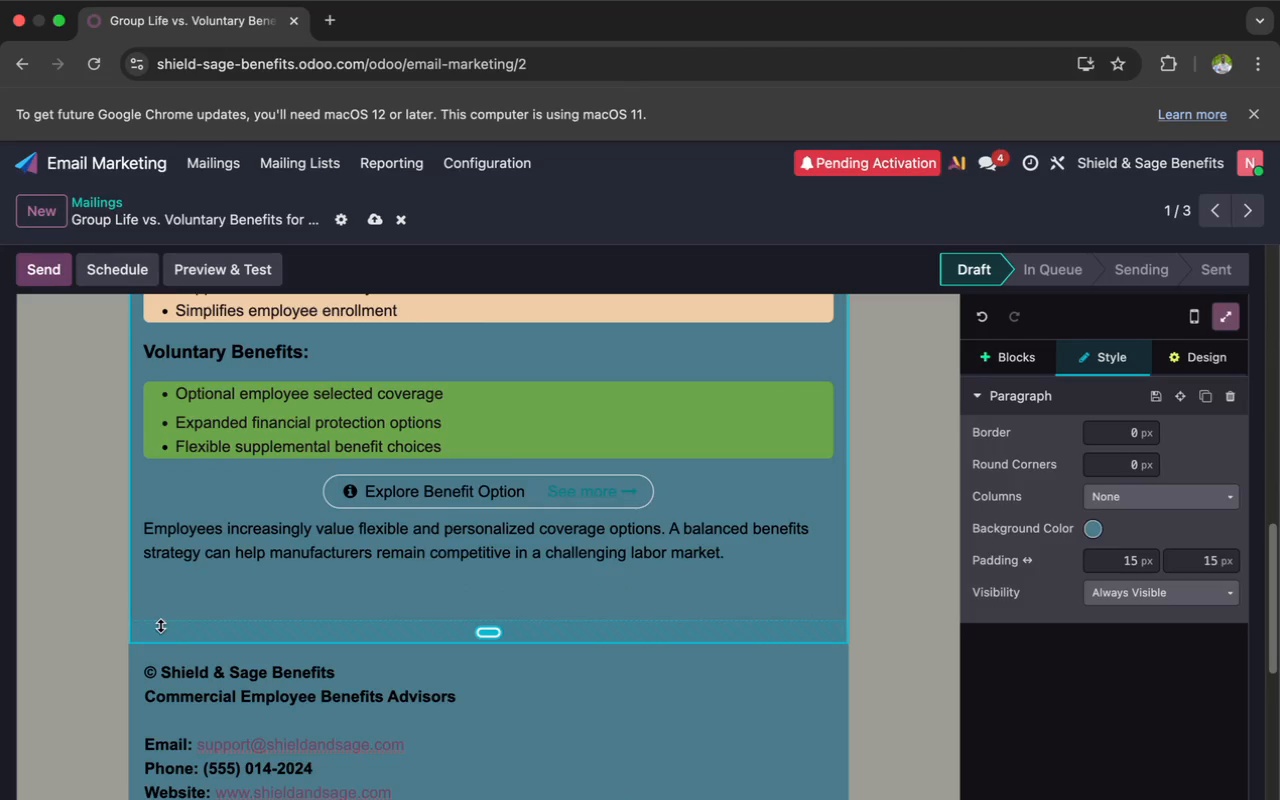 
left_click([176, 601])
 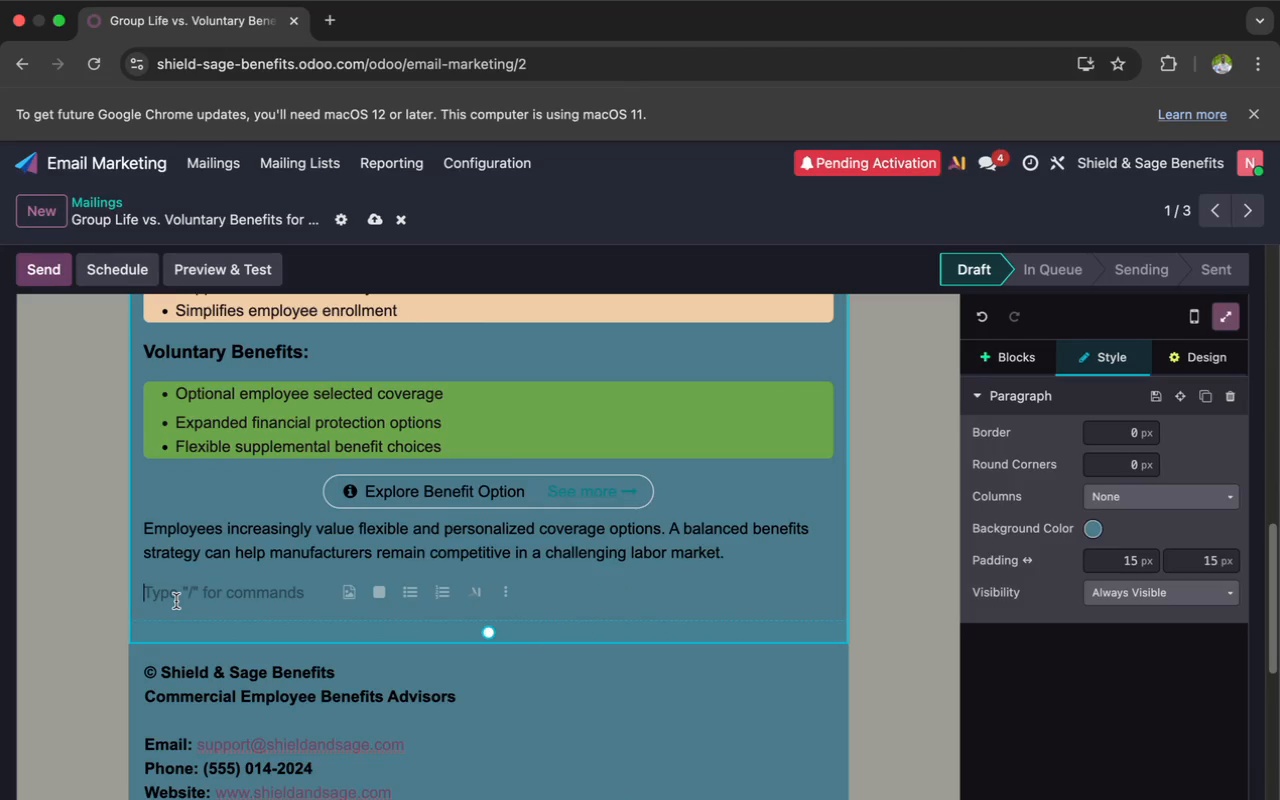 
key(Backspace)
 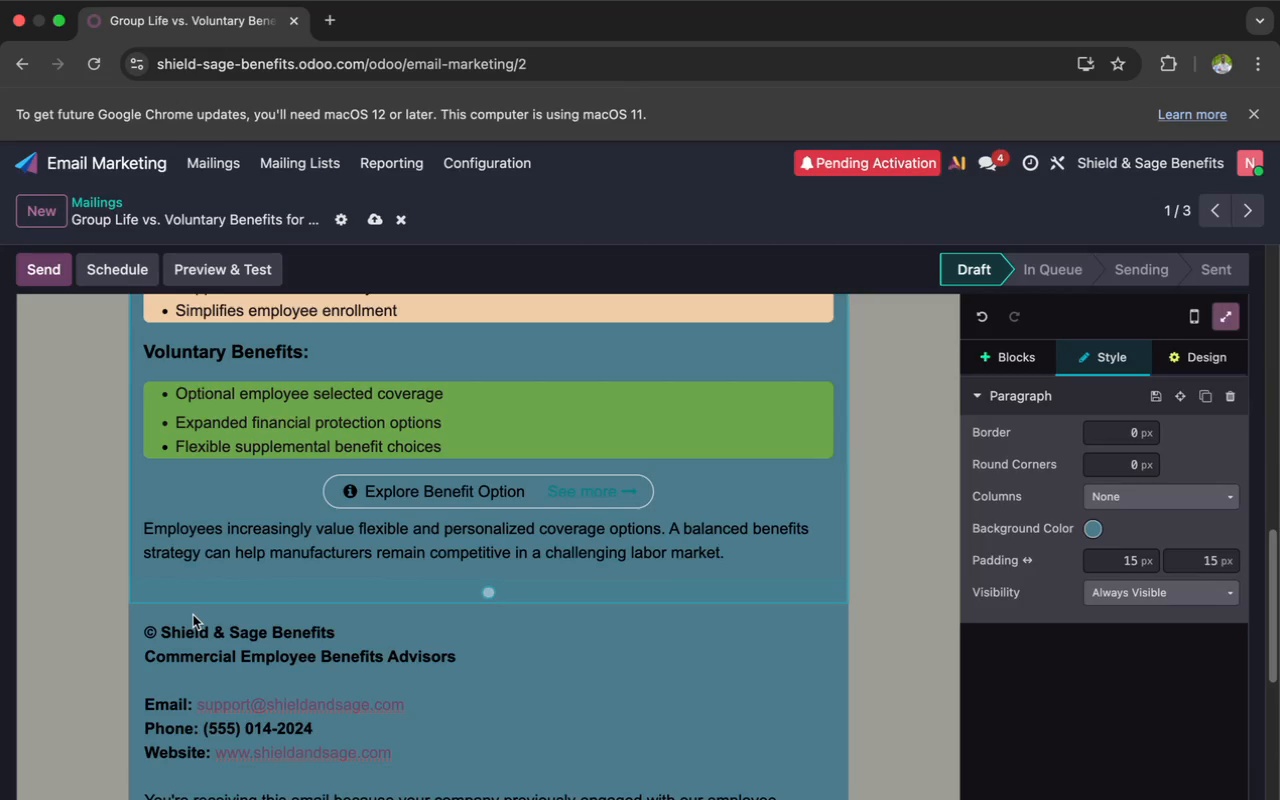 
left_click_drag(start_coordinate=[223, 600], to_coordinate=[224, 586])
 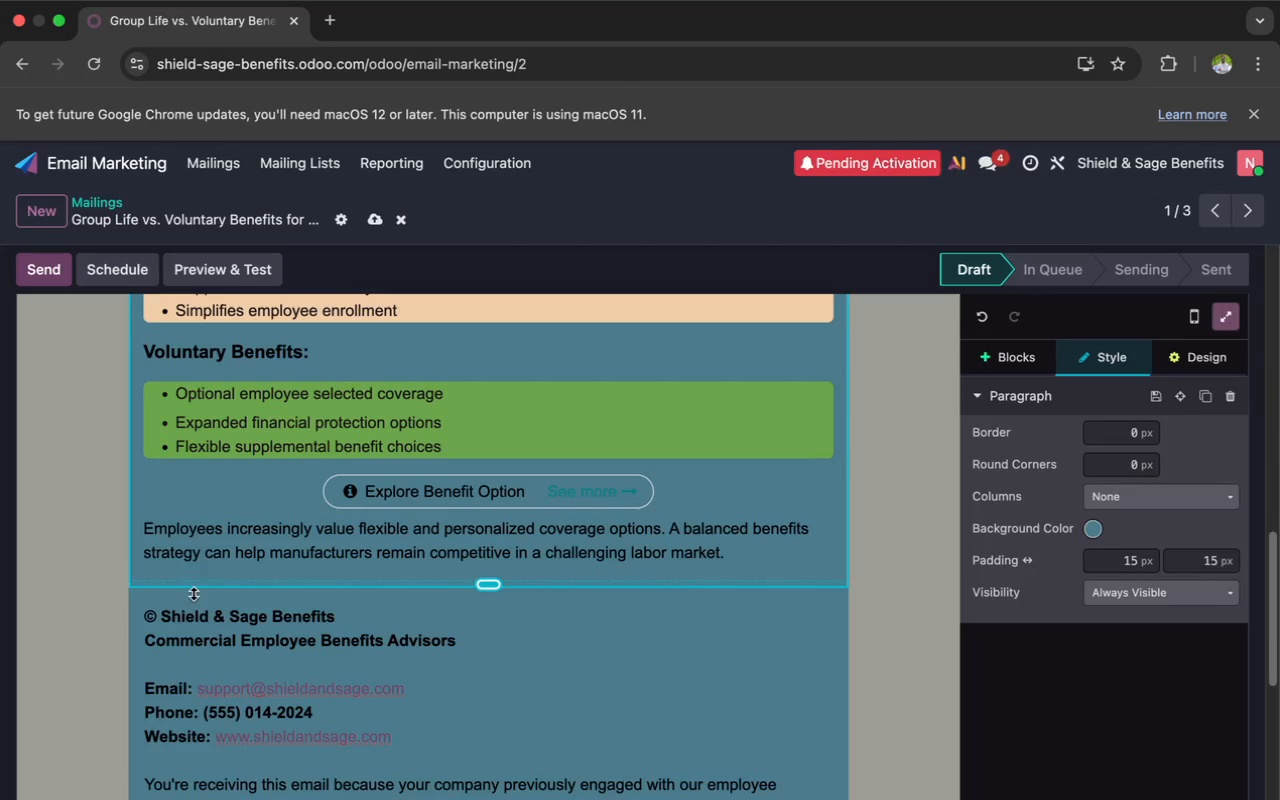 
left_click([183, 598])
 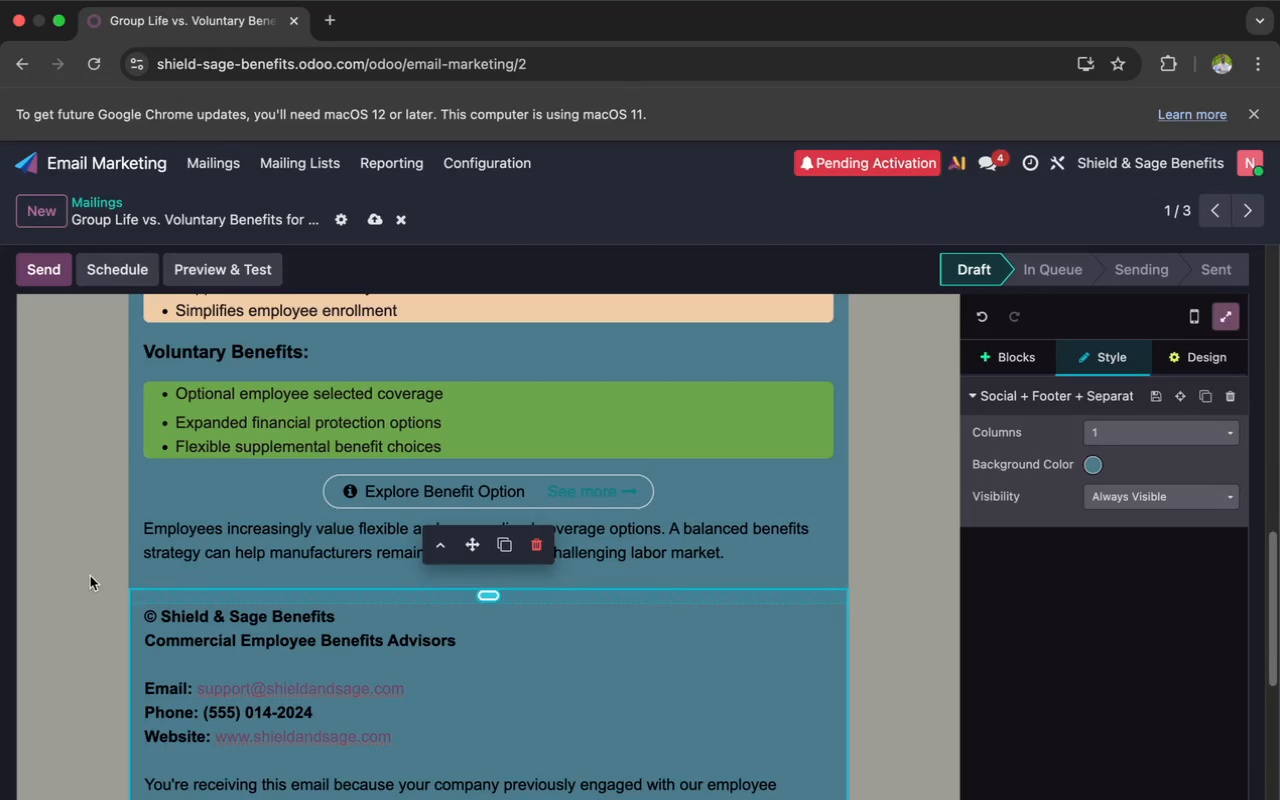 
left_click([86, 575])
 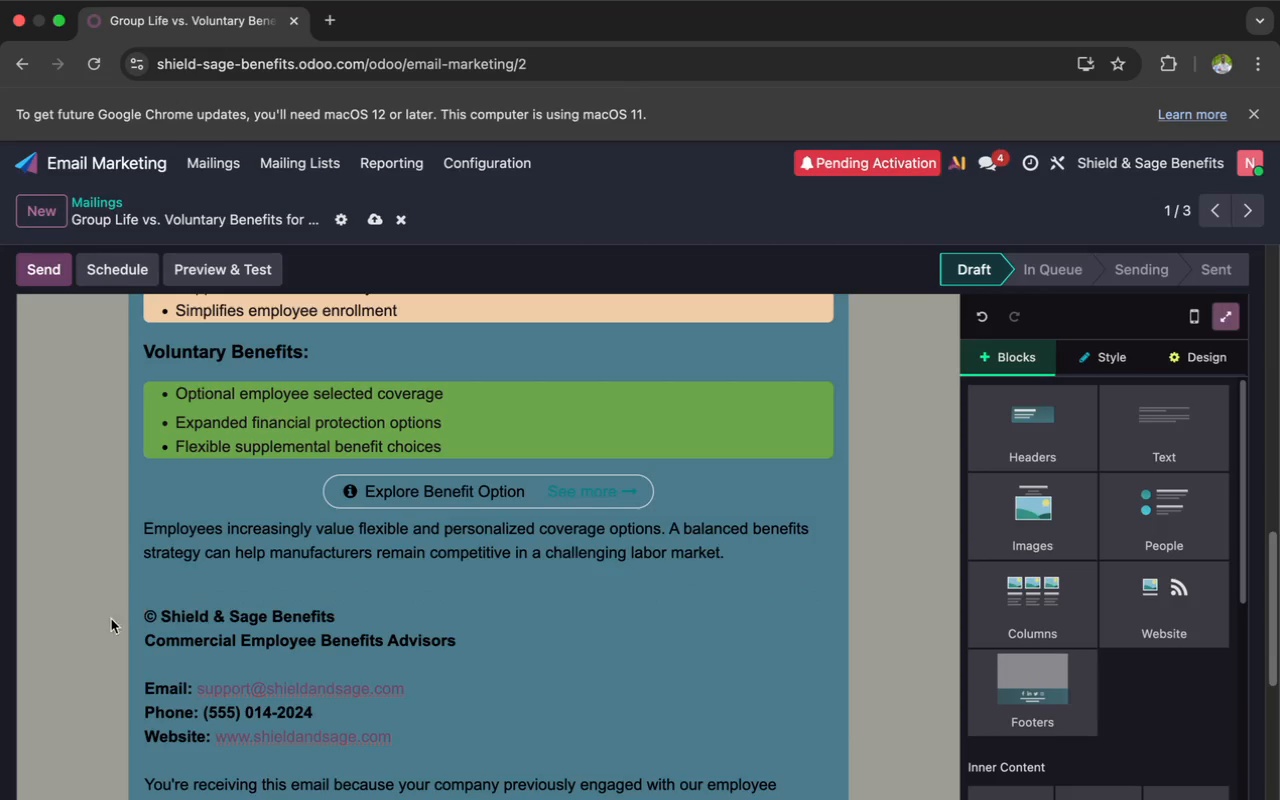 
scroll: coordinate [238, 646], scroll_direction: up, amount: 73.0
 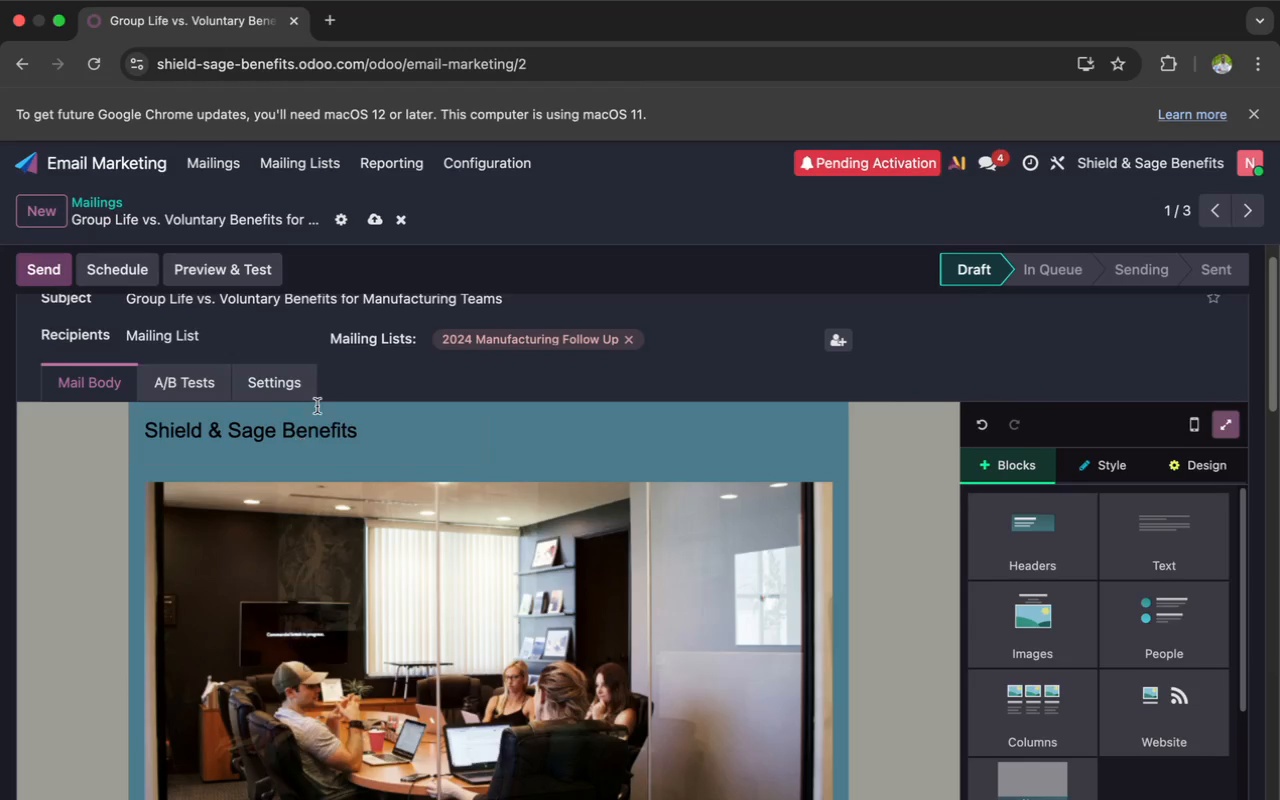 
left_click([370, 229])
 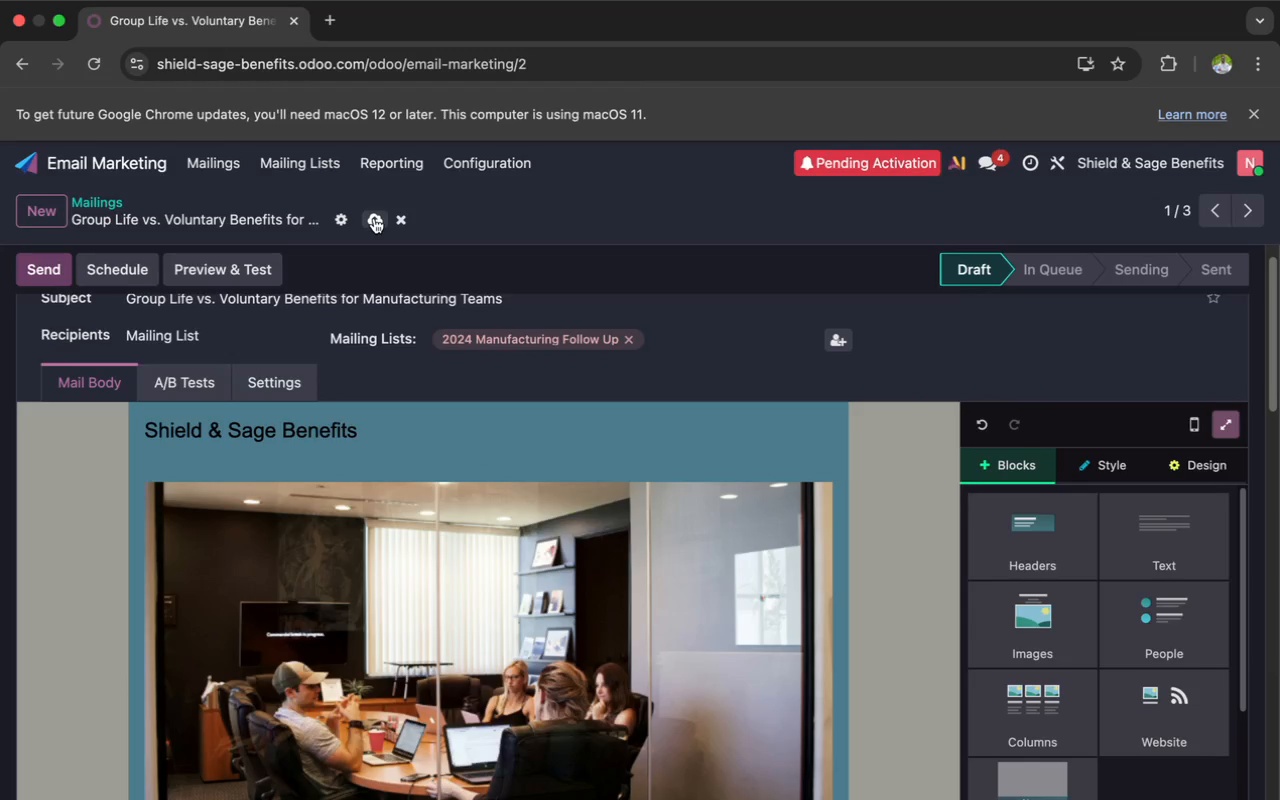 
left_click([374, 218])
 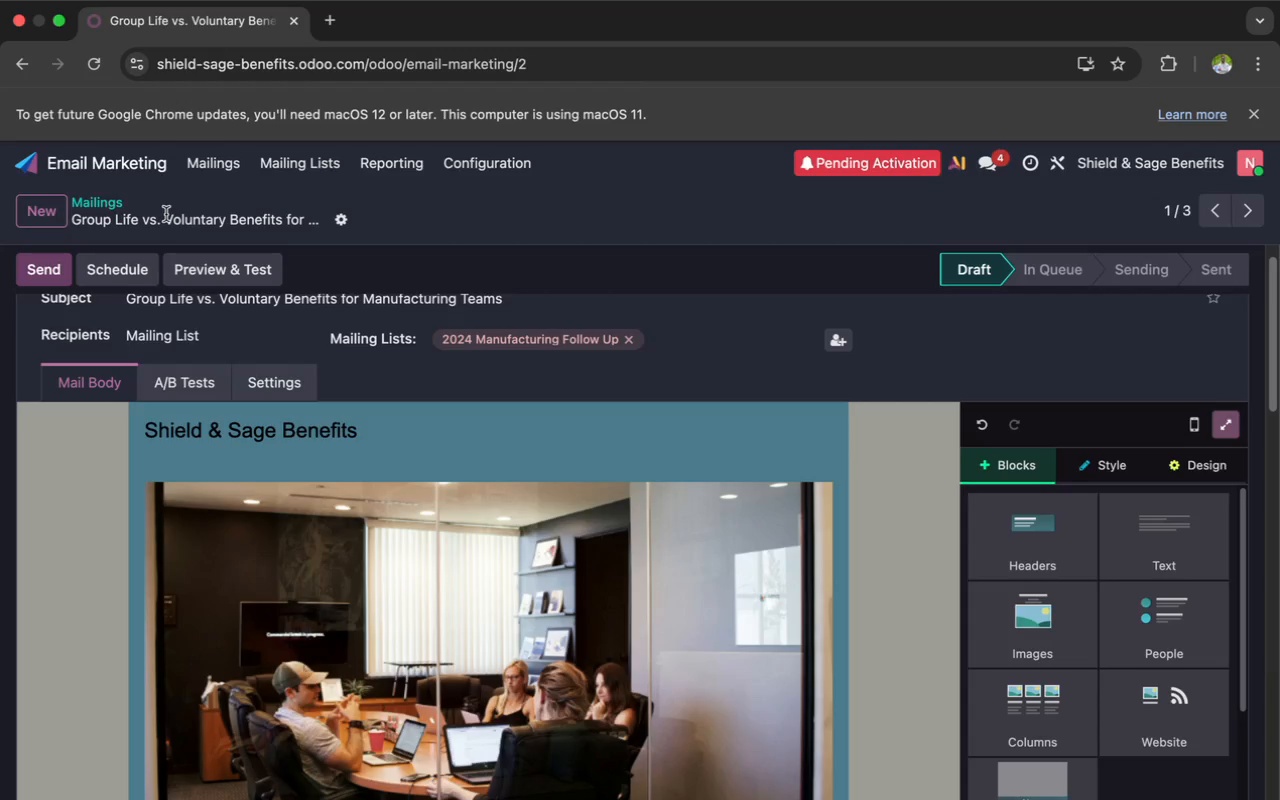 
wait(14.55)
 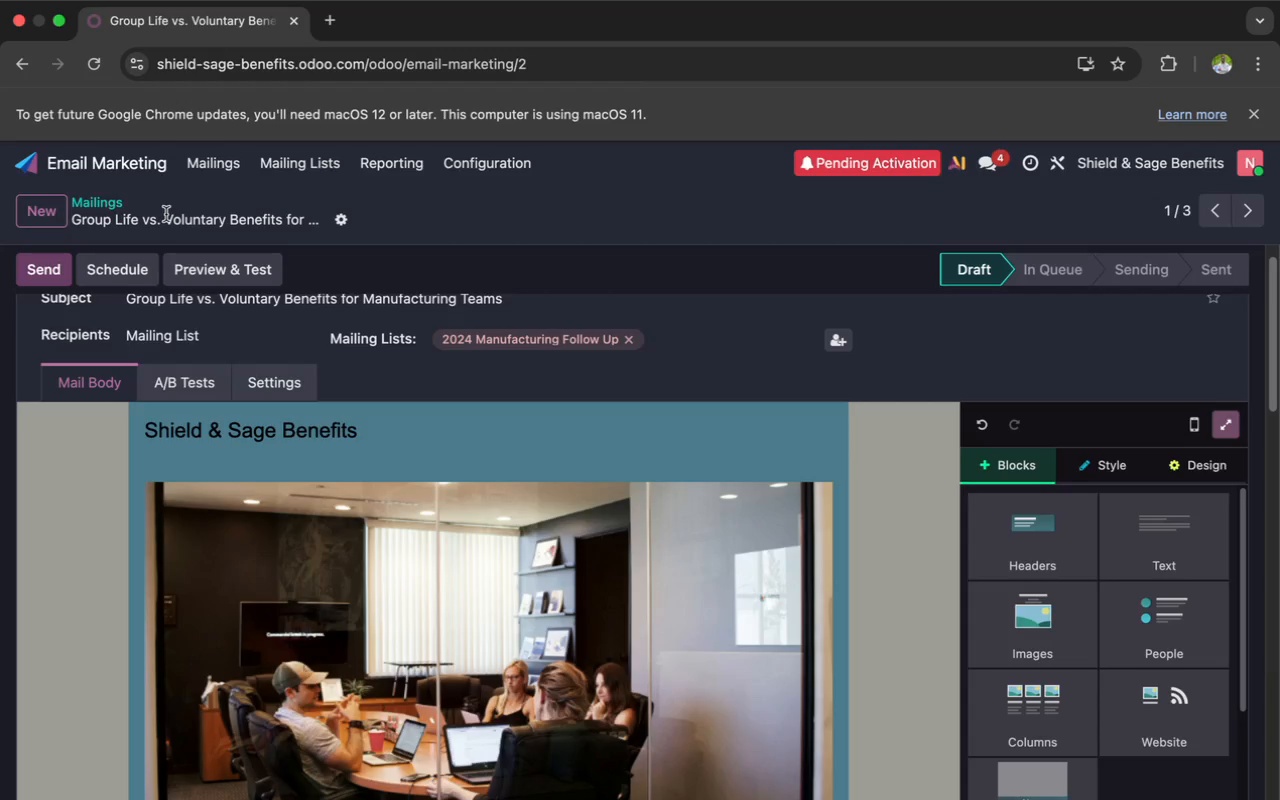 
left_click([1092, 772])
 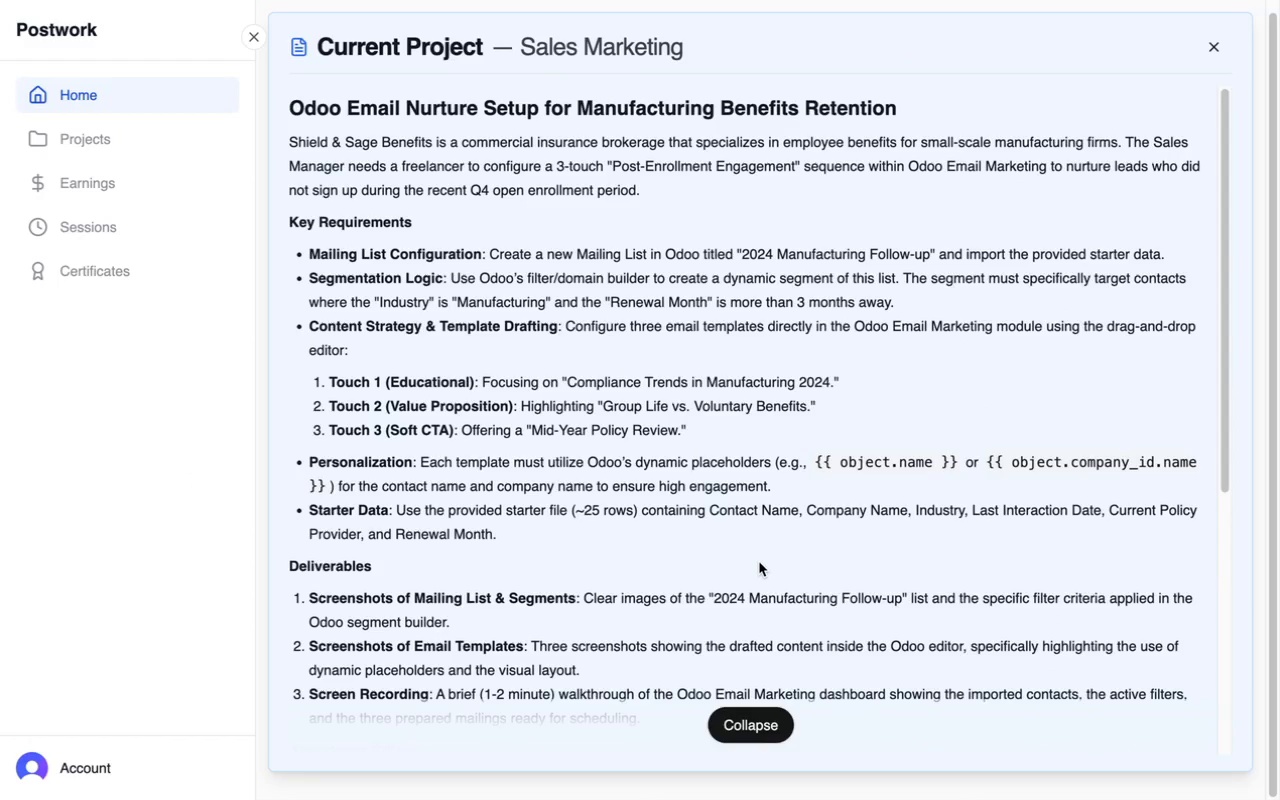 
left_click([744, 713])